 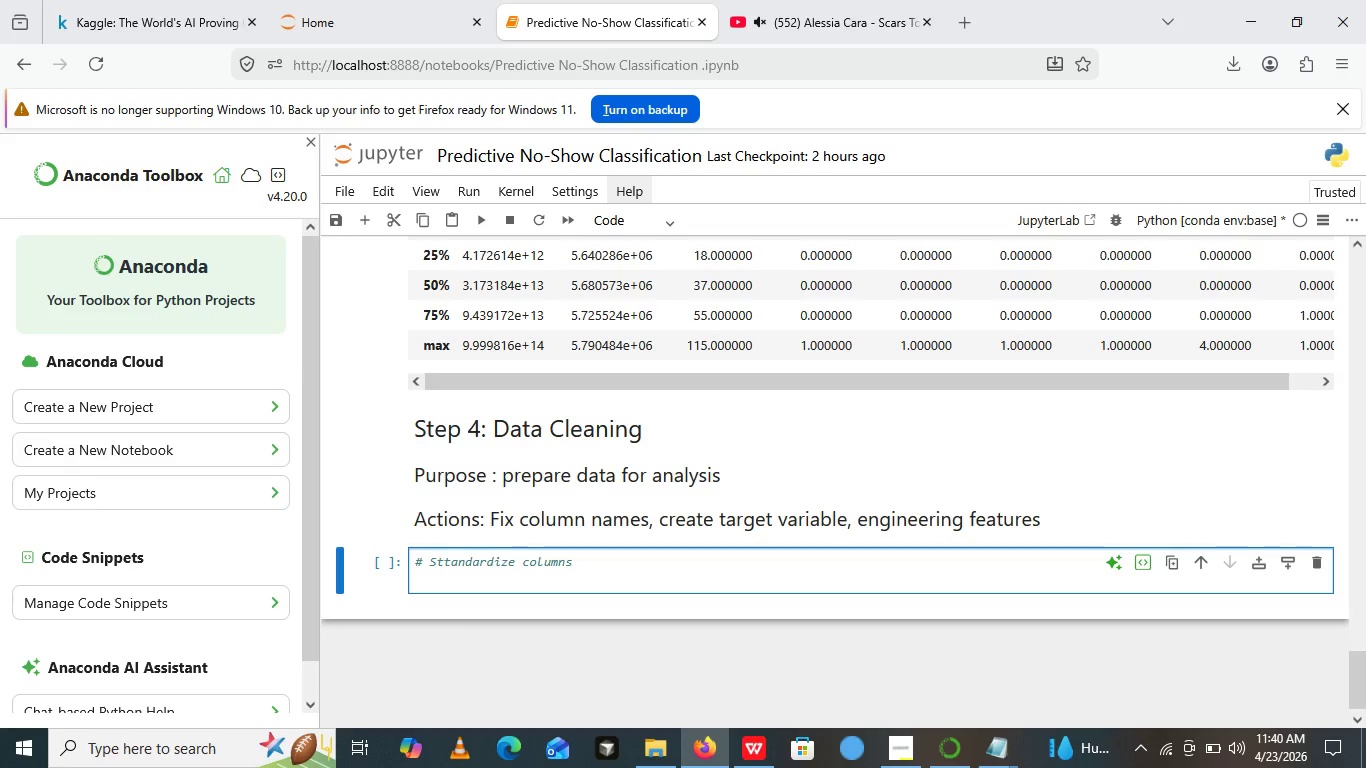 
type(df.columns= )
 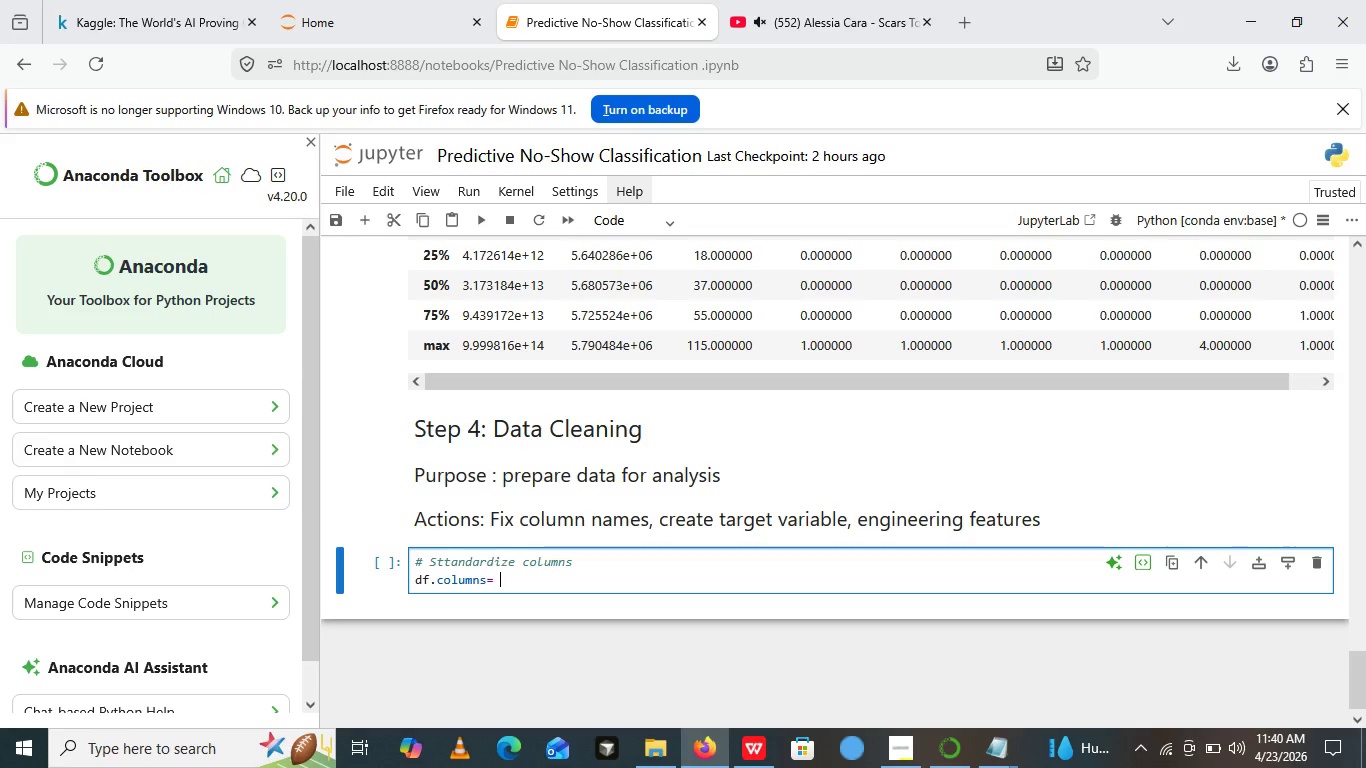 
key(Enter)
 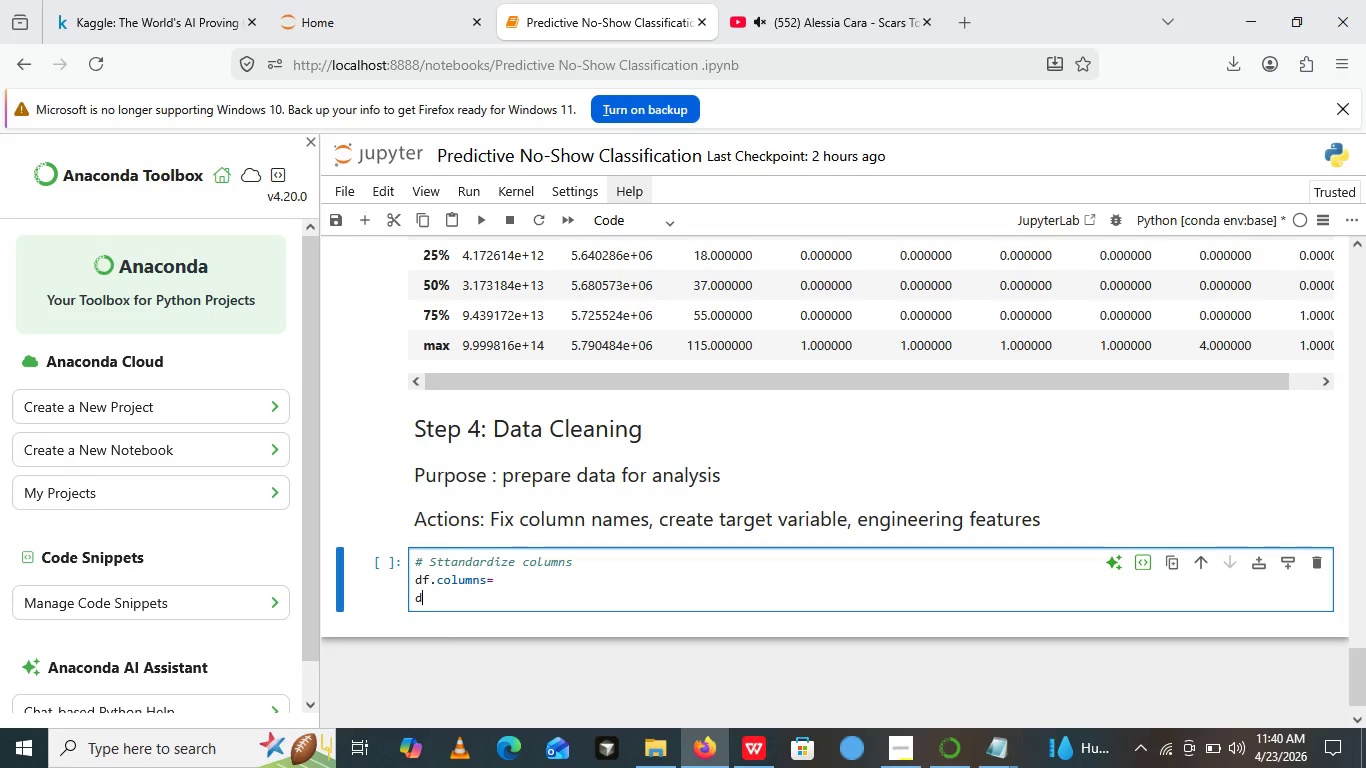 
type(df.columns.sr)
key(Backspace)
type(tr.strip())
 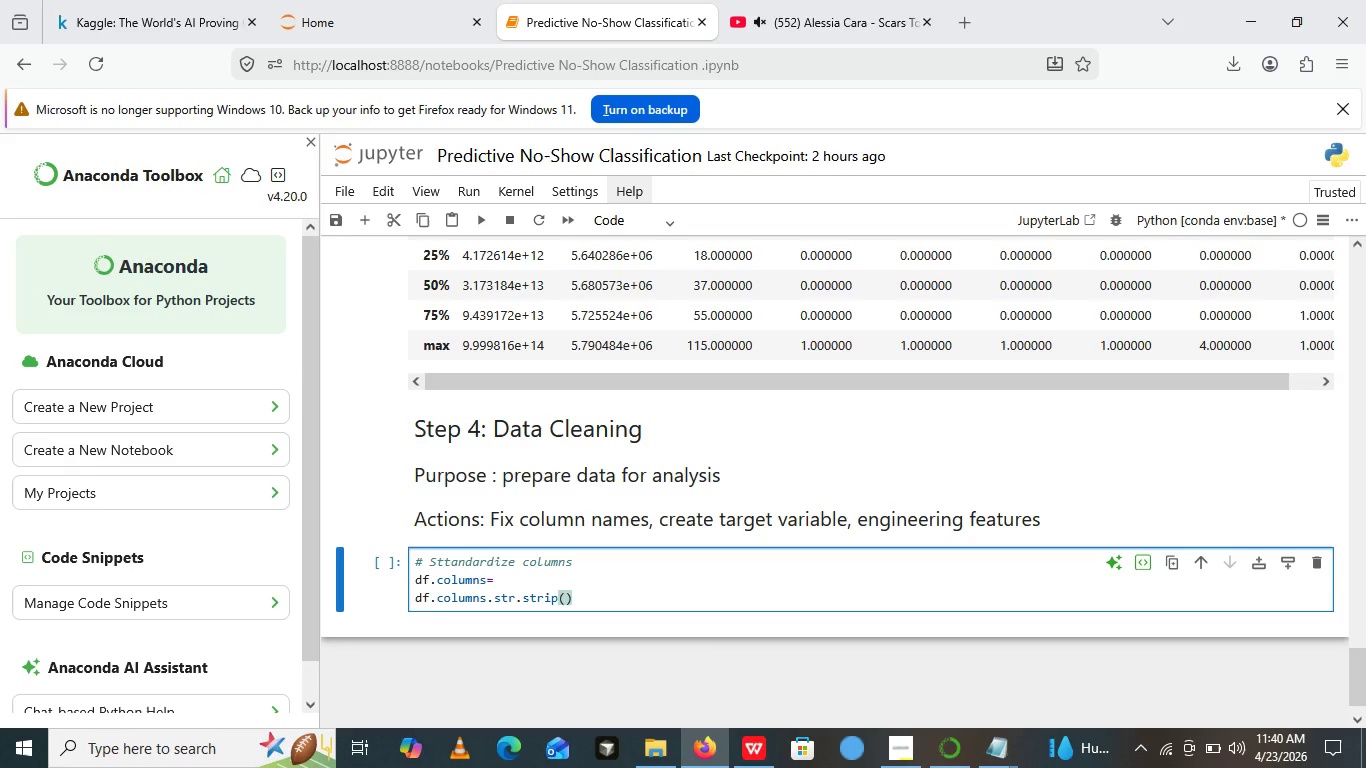 
type(.sr)
key(Backspace)
type(tr.lower())
 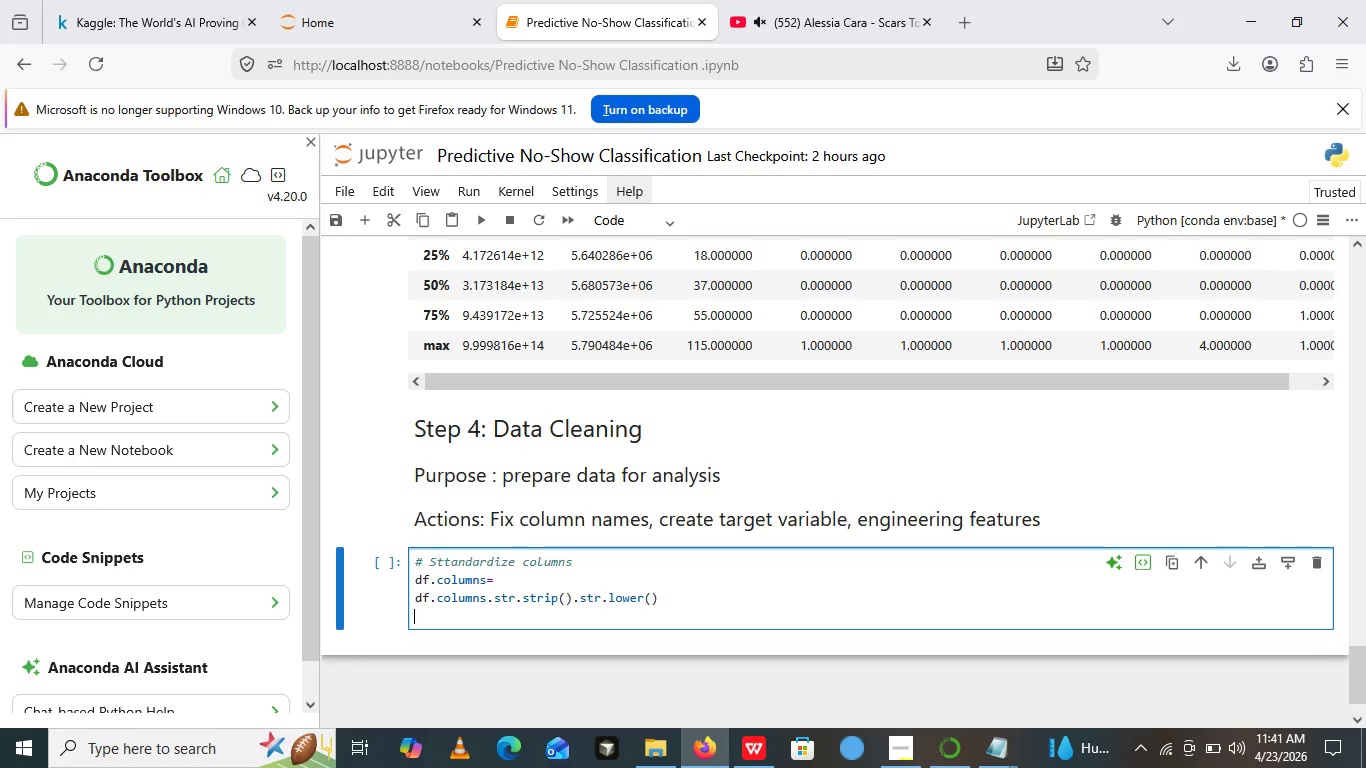 
key(Enter)
 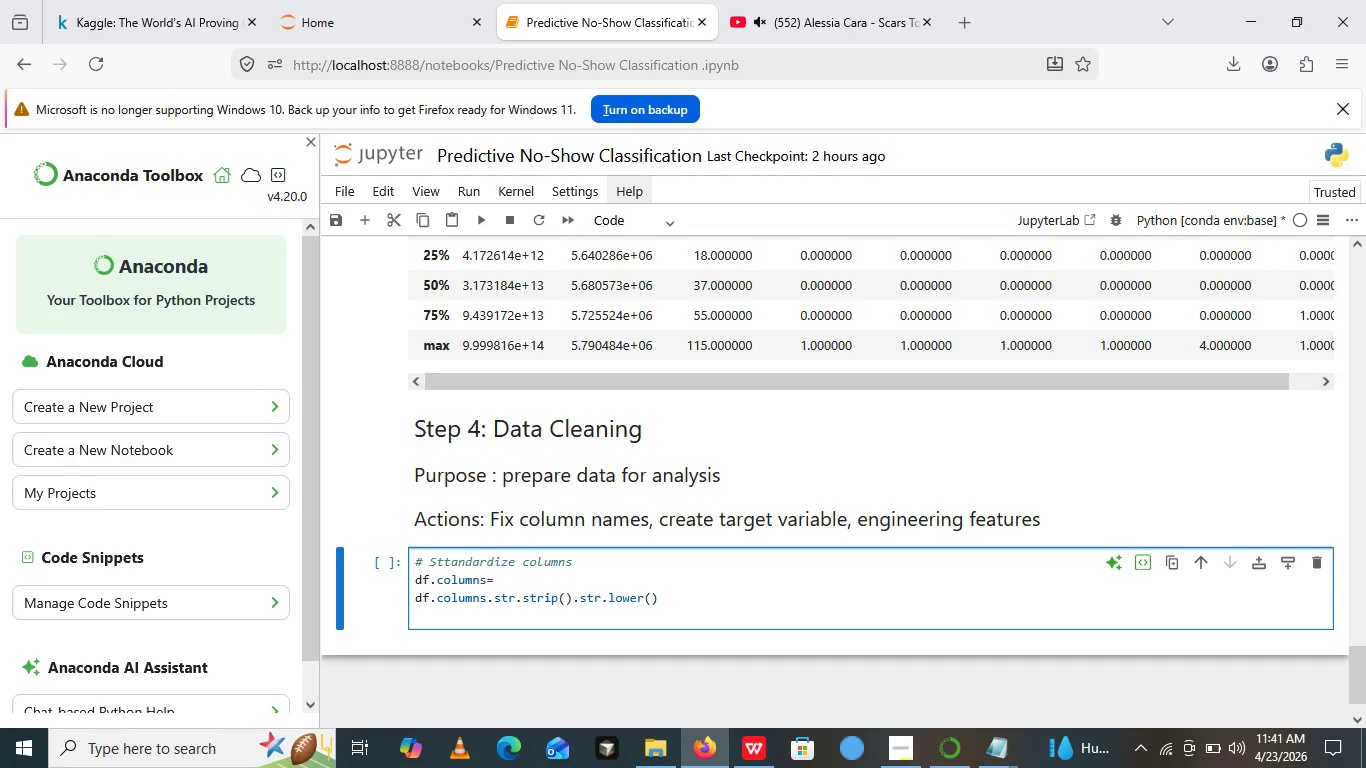 
type(print())
 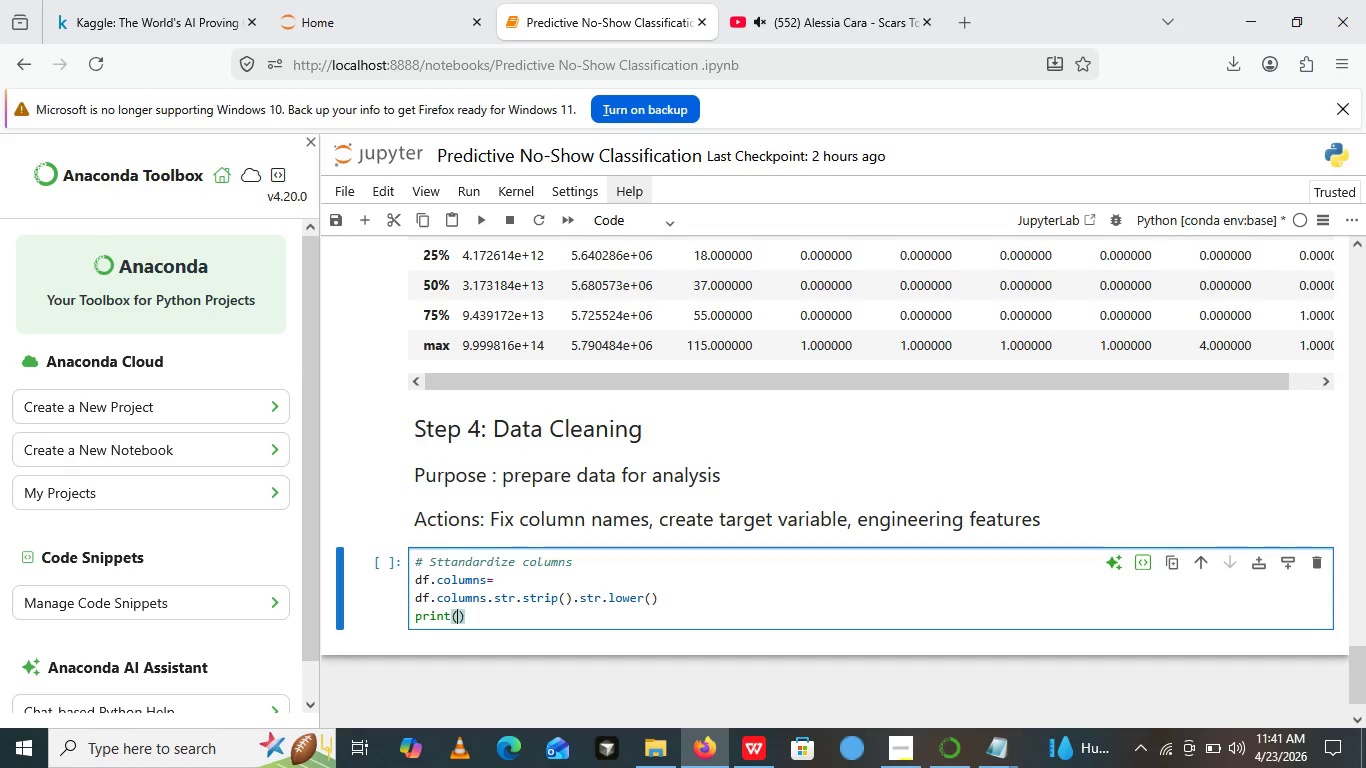 
key(ArrowLeft)
 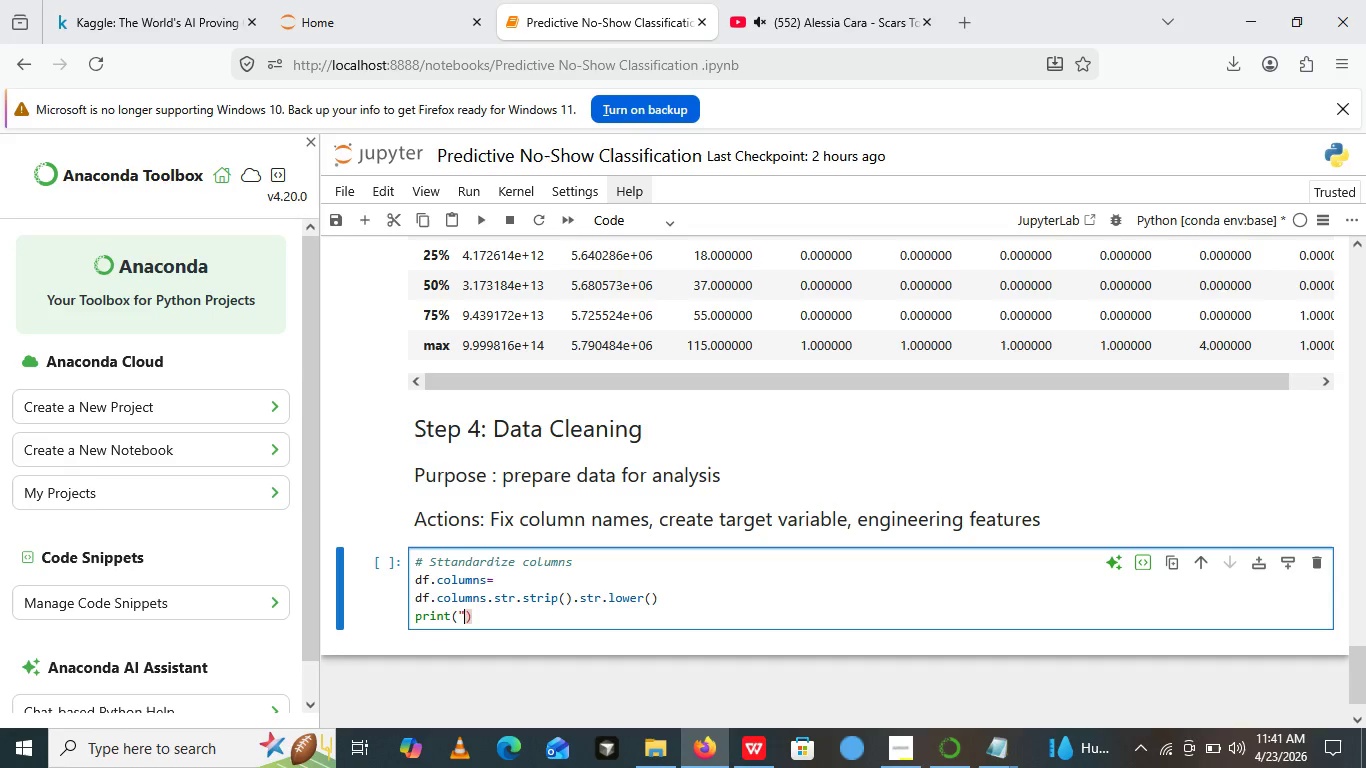 
key(Shift+Quote)
 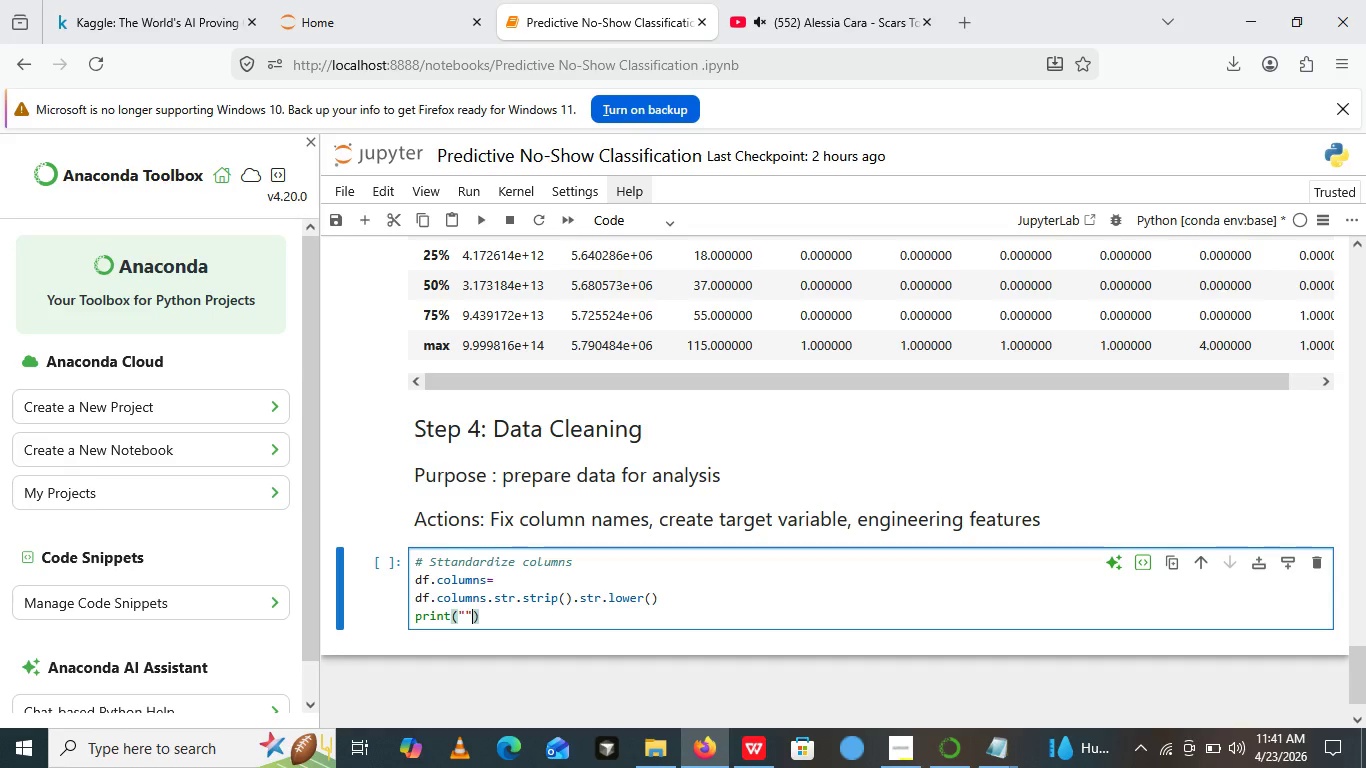 
key(Shift+Quote)
 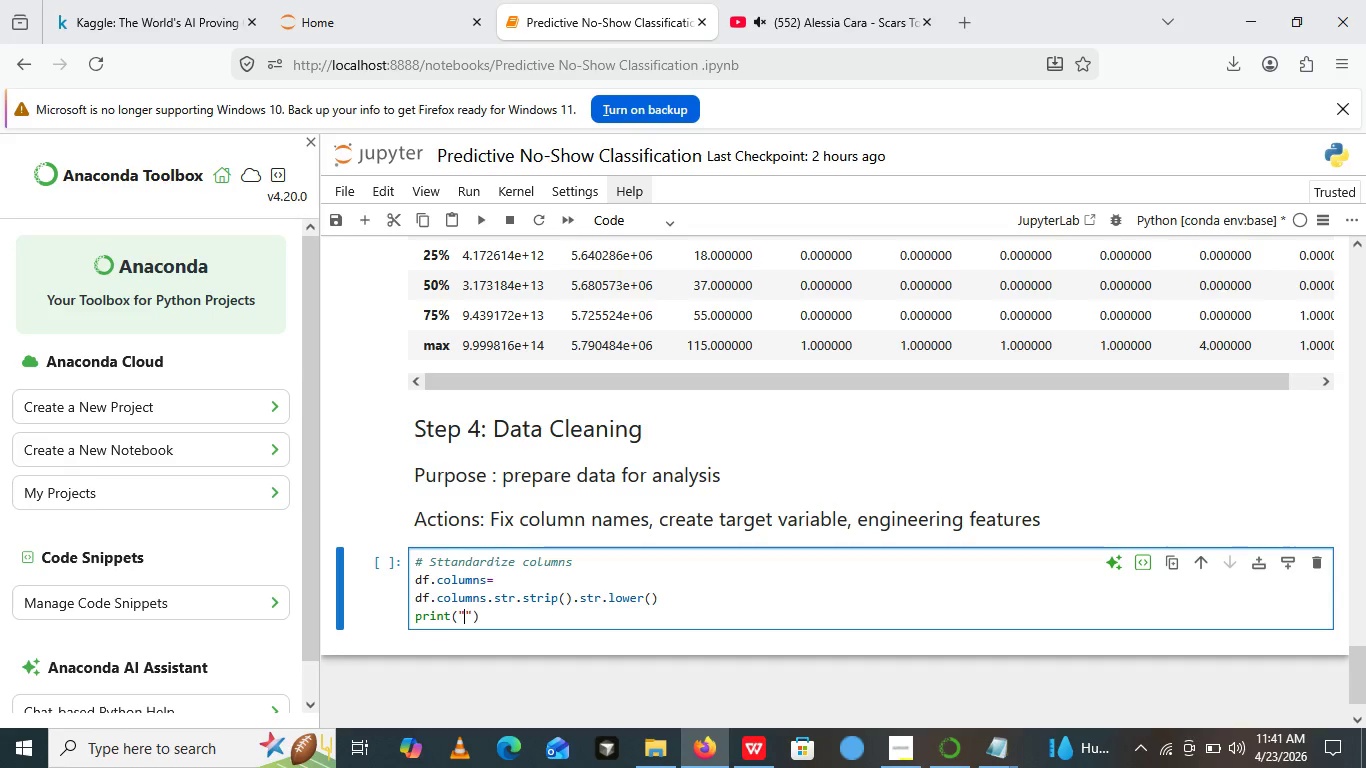 
key(ArrowLeft)
 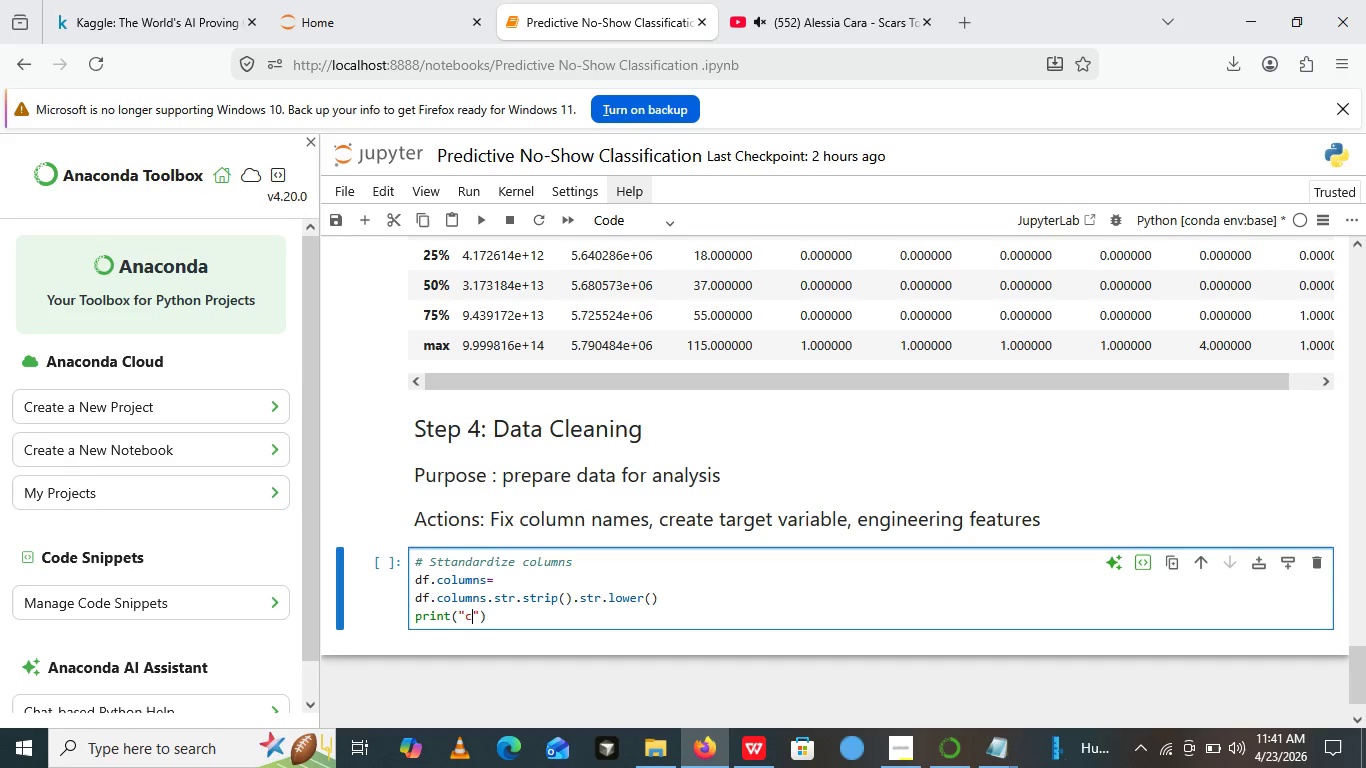 
type(columns)
key(Backspace)
type( name )
key(Backspace)
type(s standardized)
 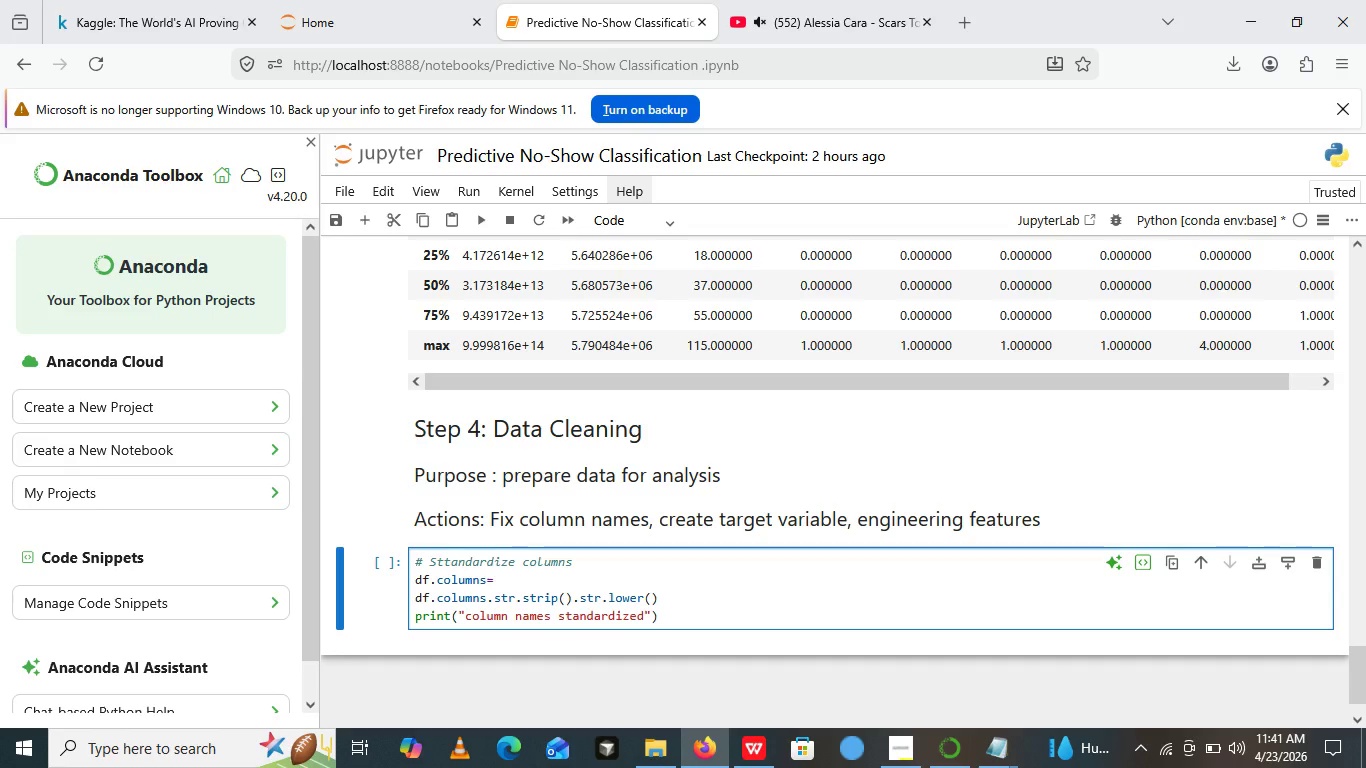 
key(ArrowRight)
 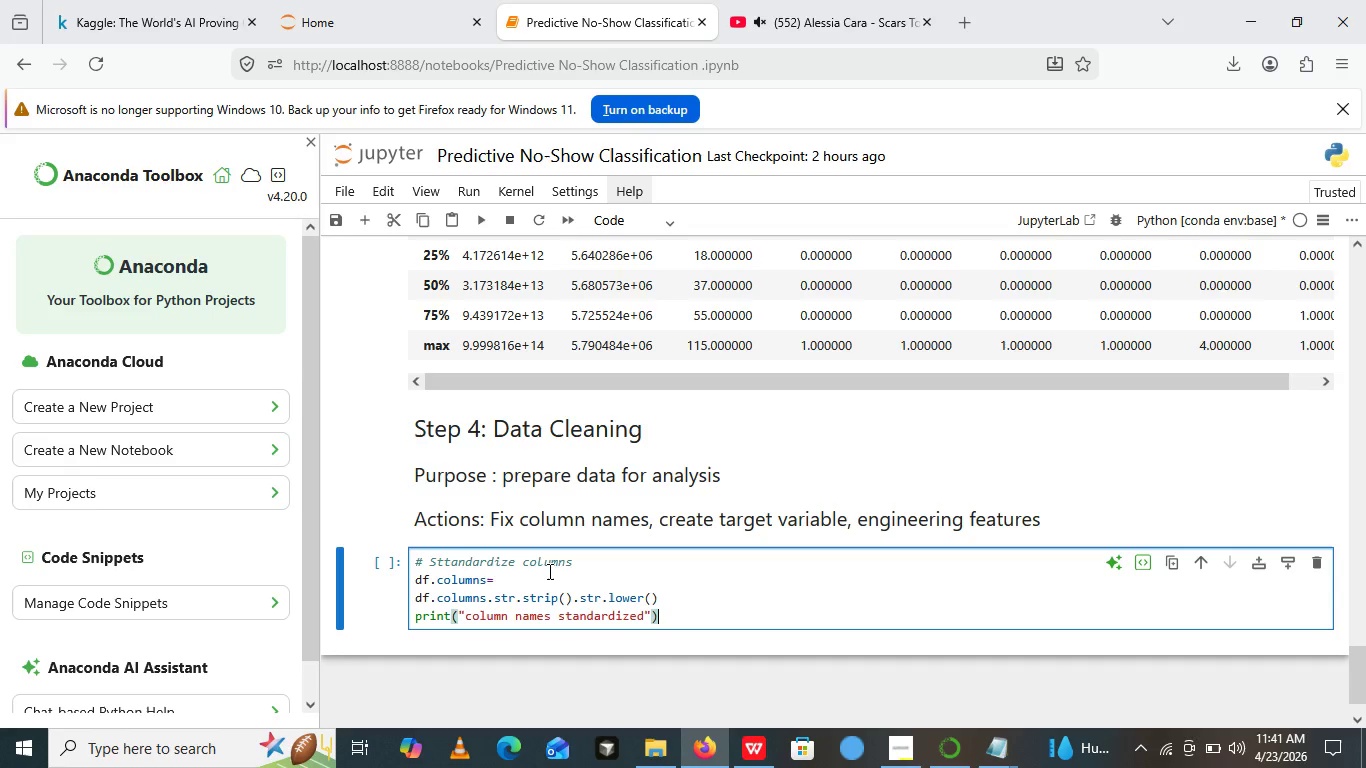 
key(ArrowRight)
 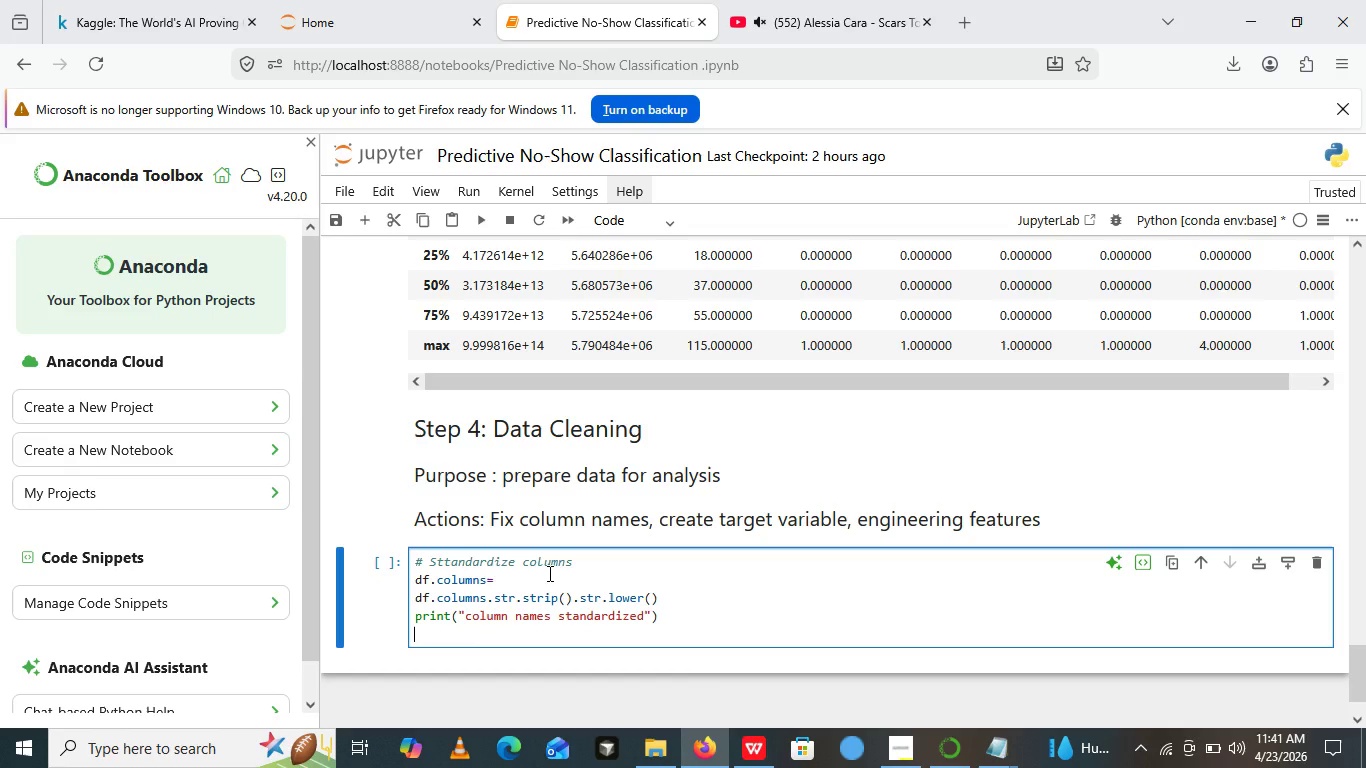 
key(Enter)
 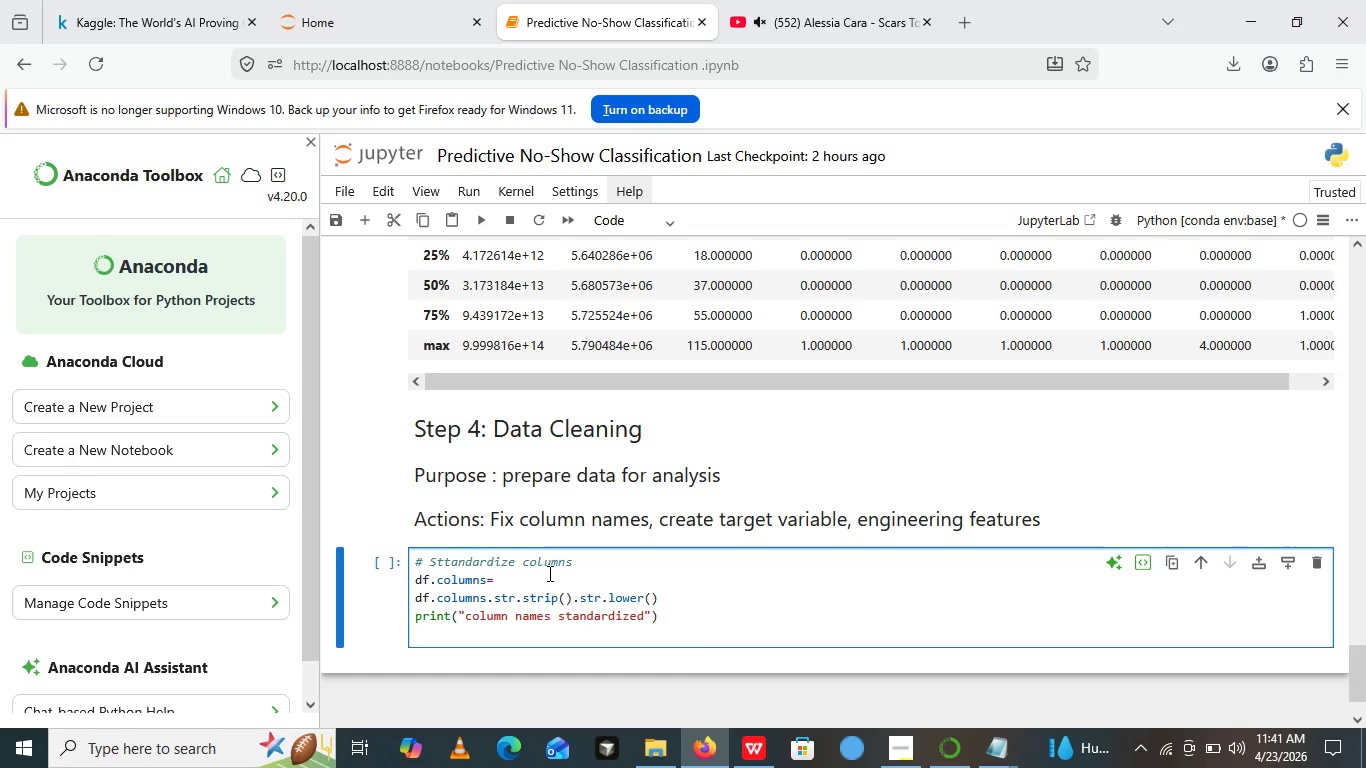 
key(Enter)
 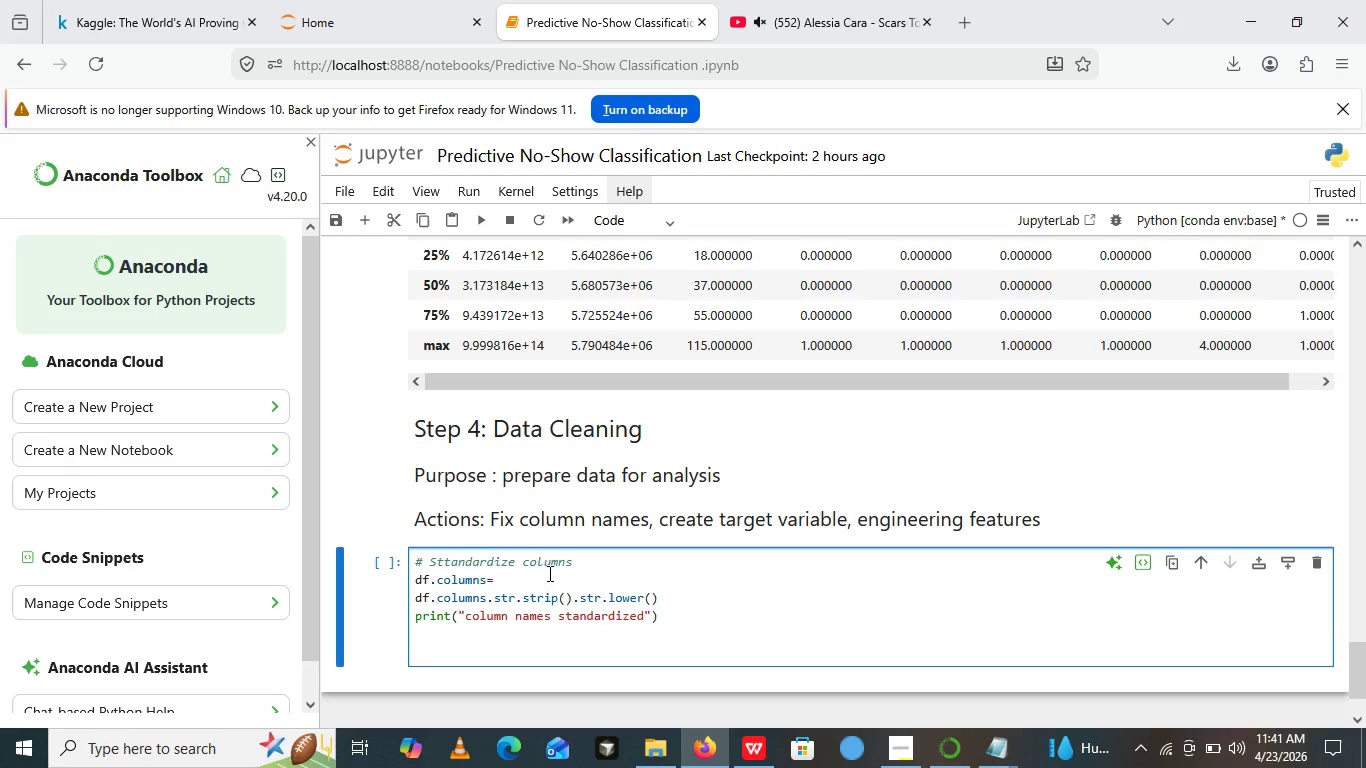 
type(# create target varia)
 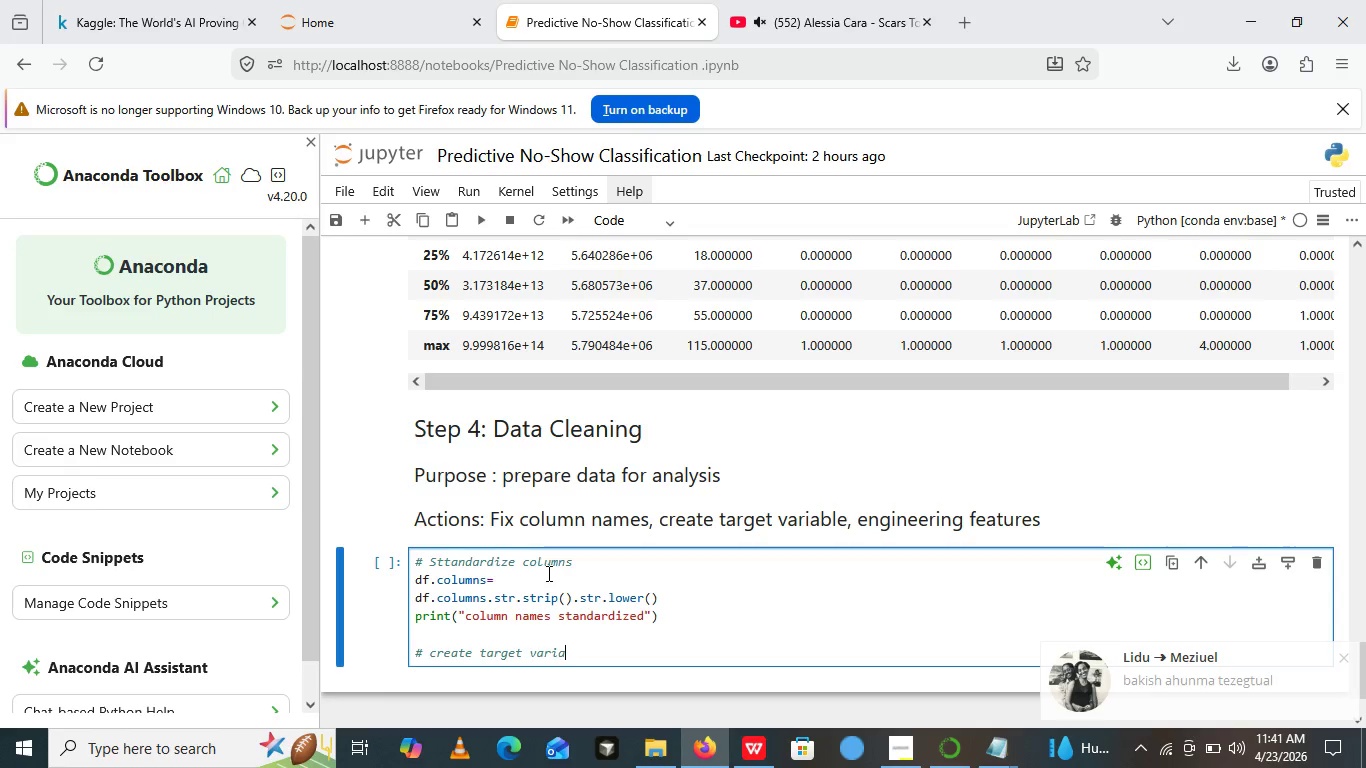 
wait(9.73)
 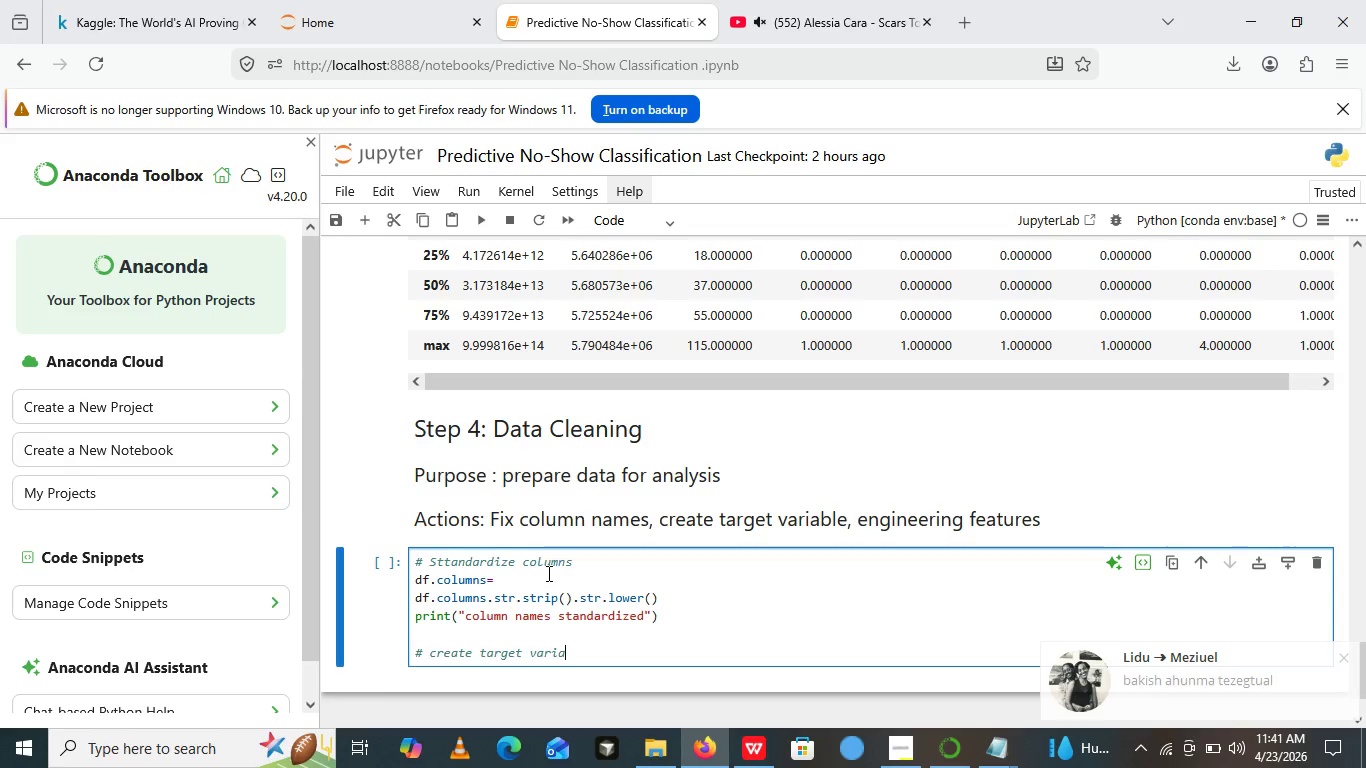 
type(le ())
 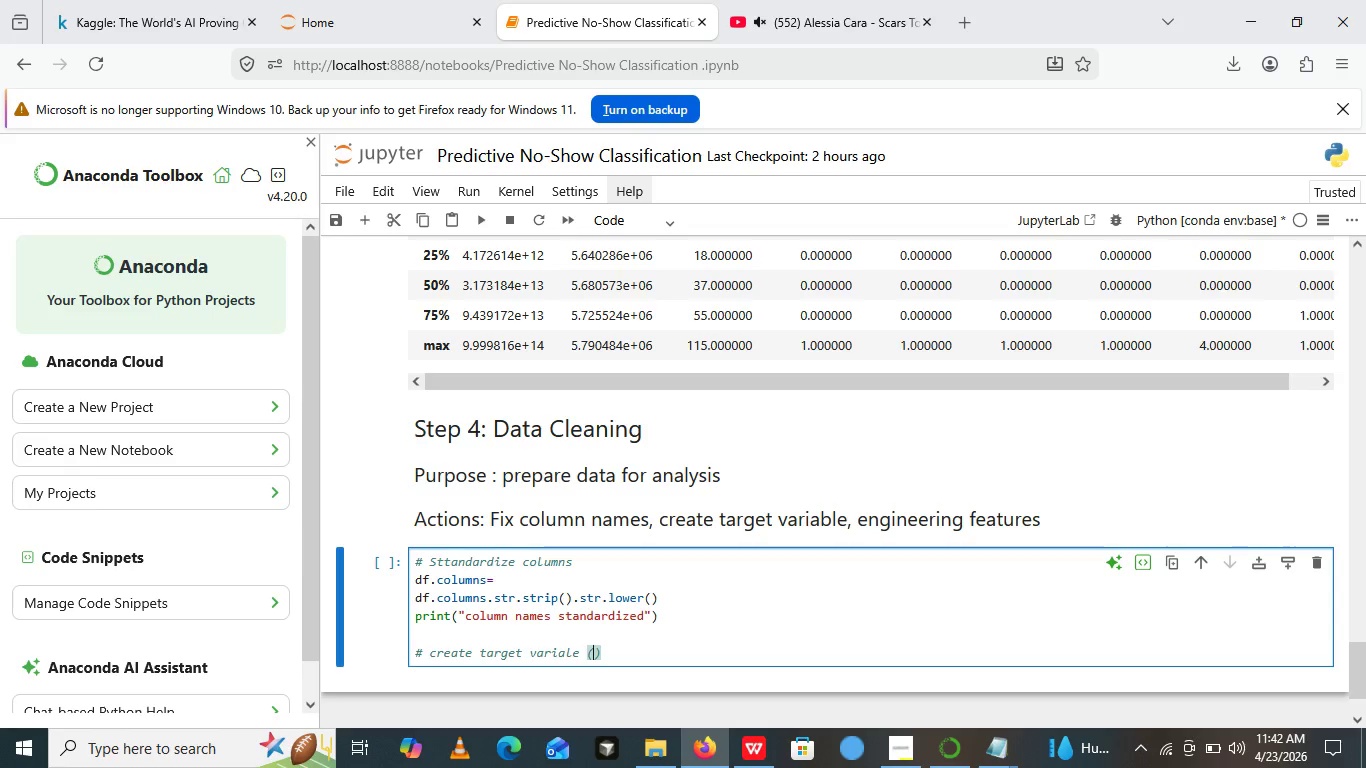 
key(ArrowLeft)
 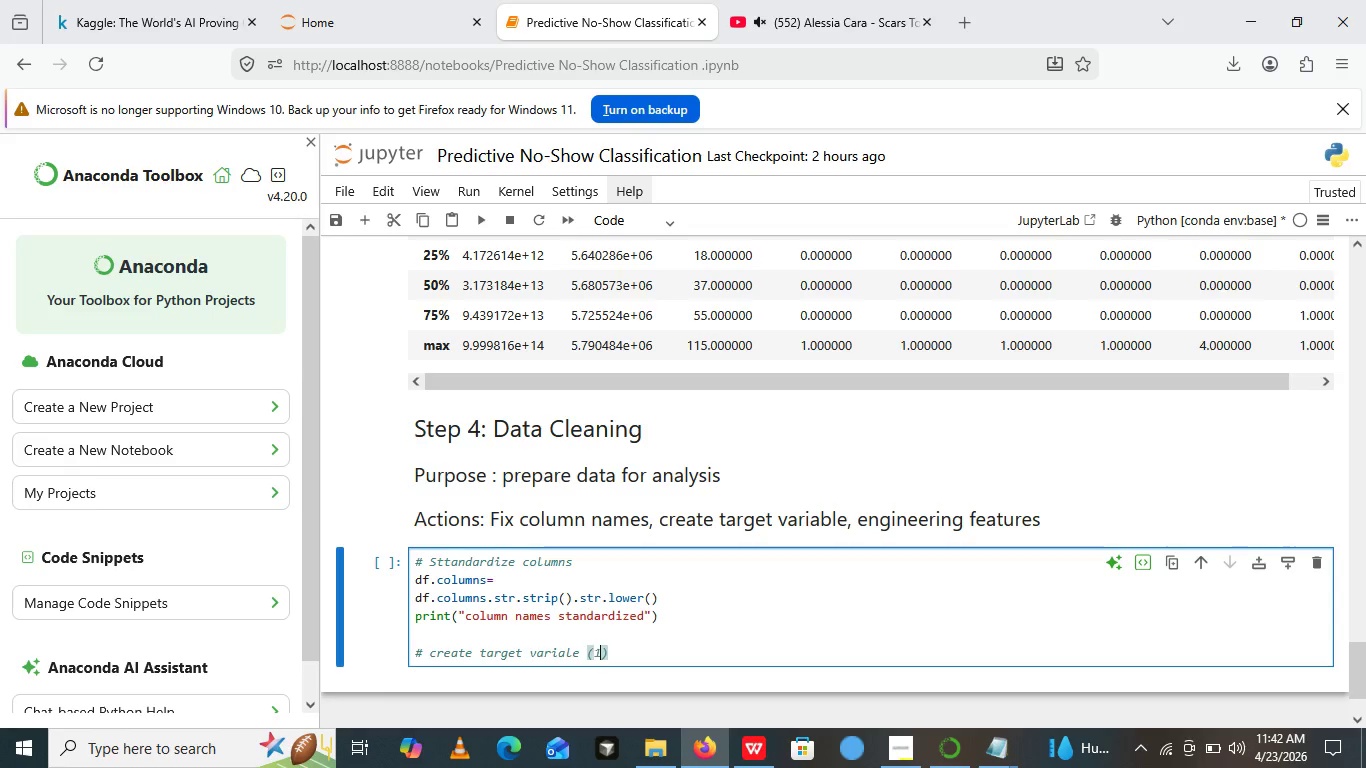 
type(1 = No_show)
 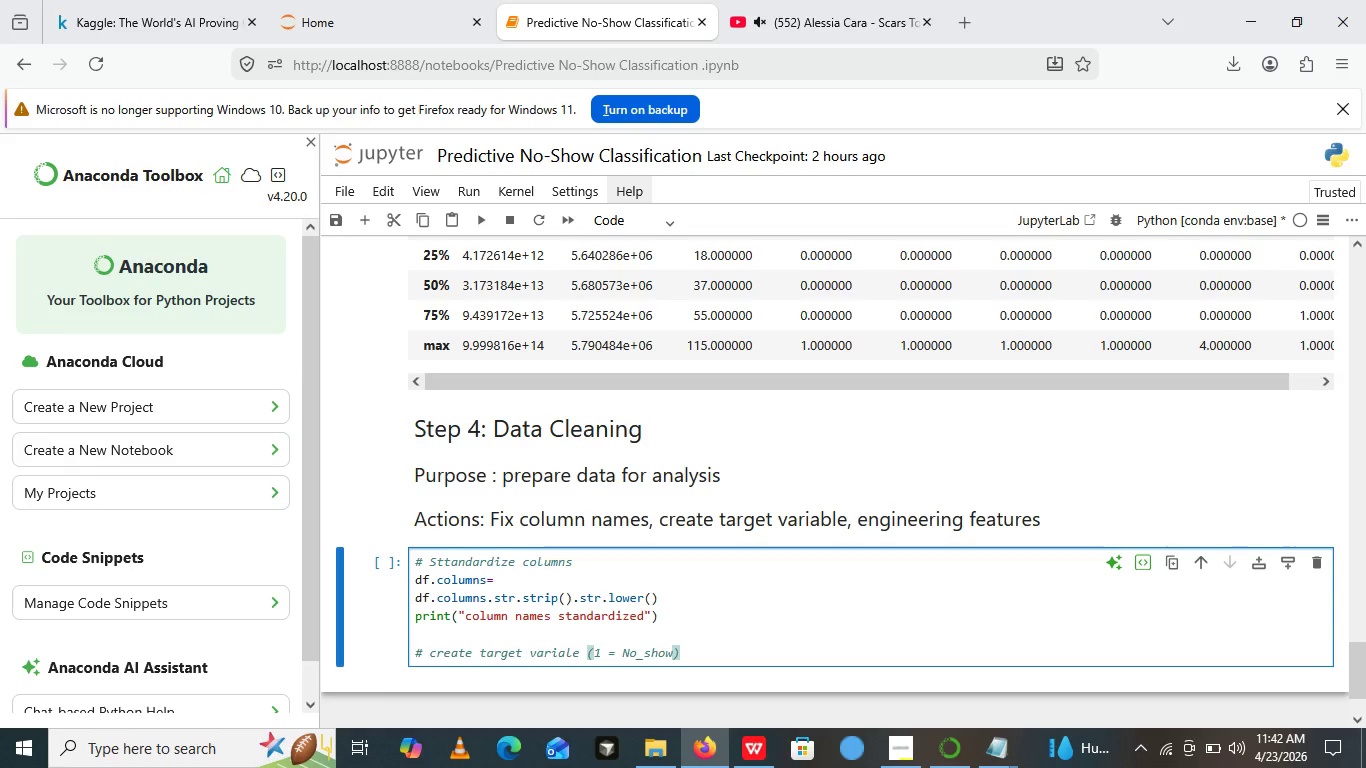 
type(,0=show)
 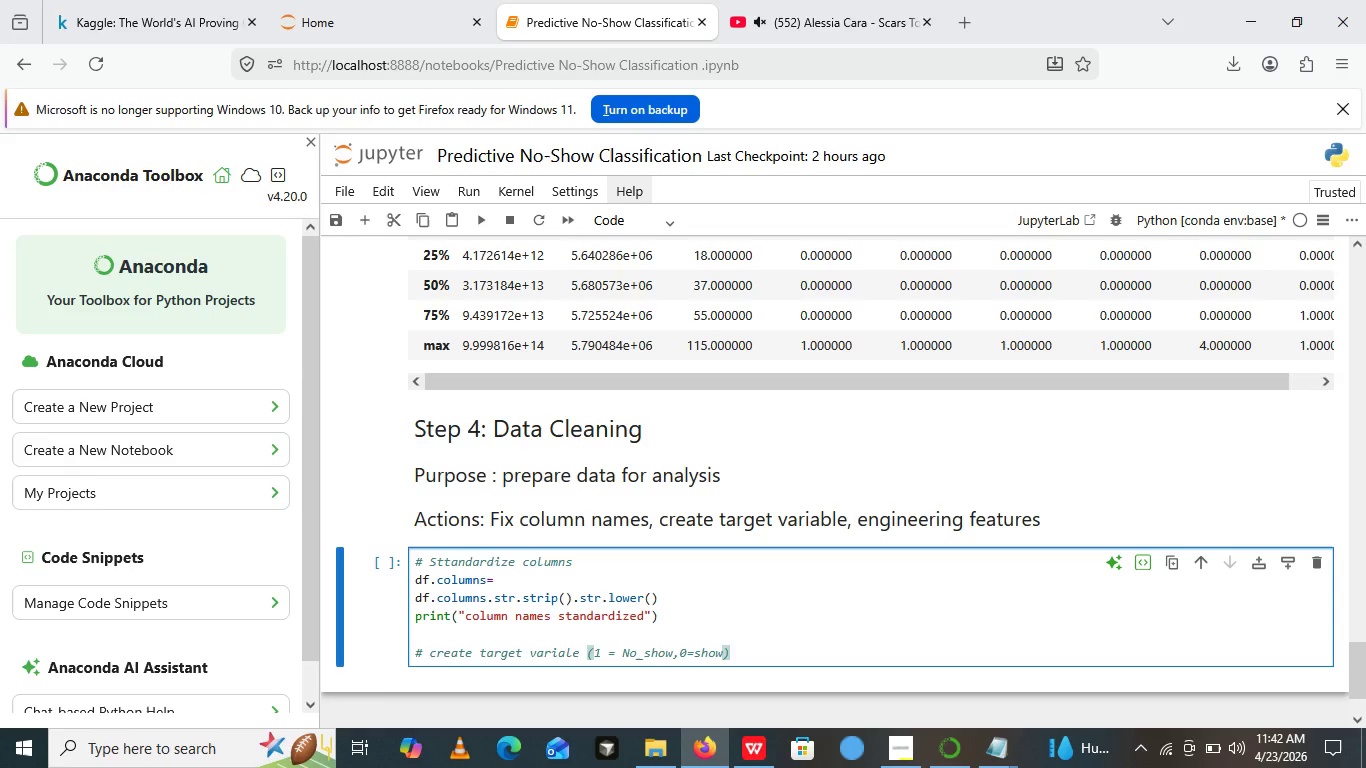 
wait(5.28)
 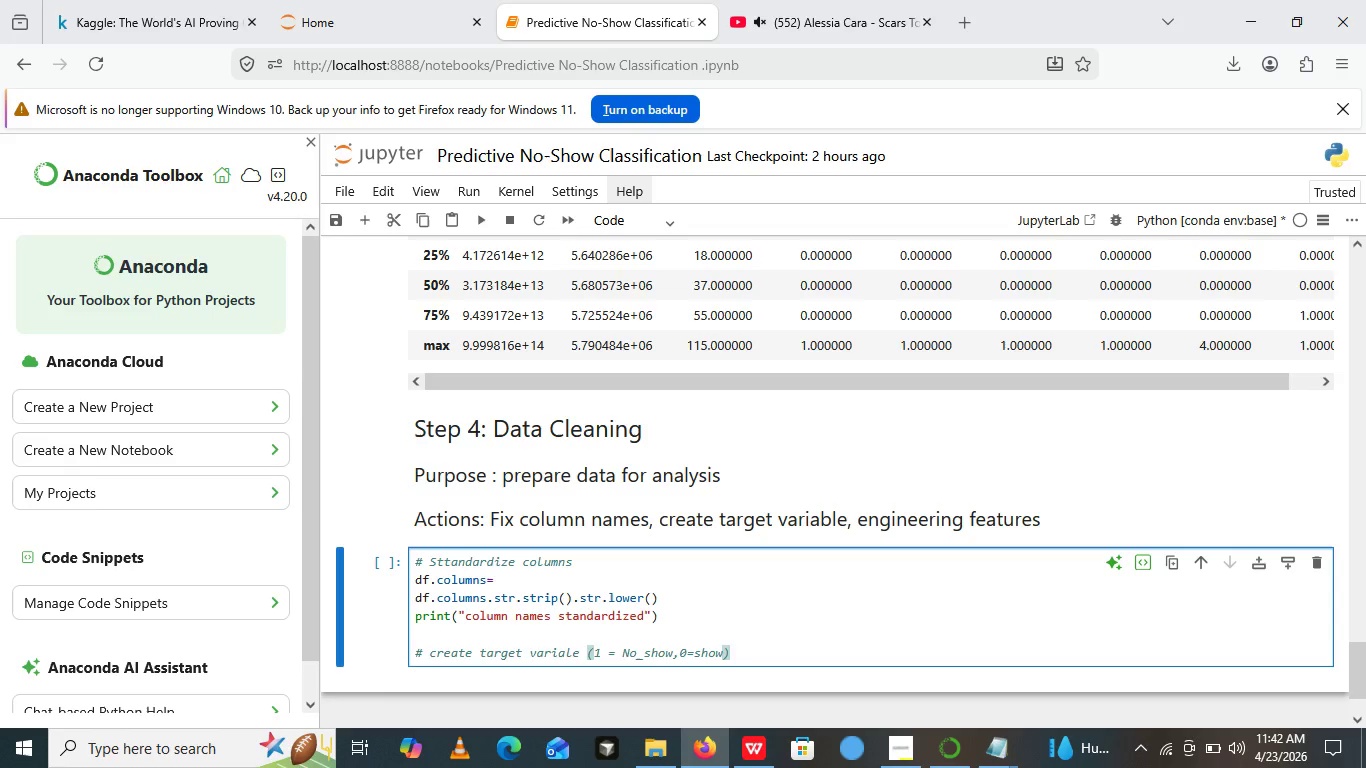 
key(ArrowRight)
 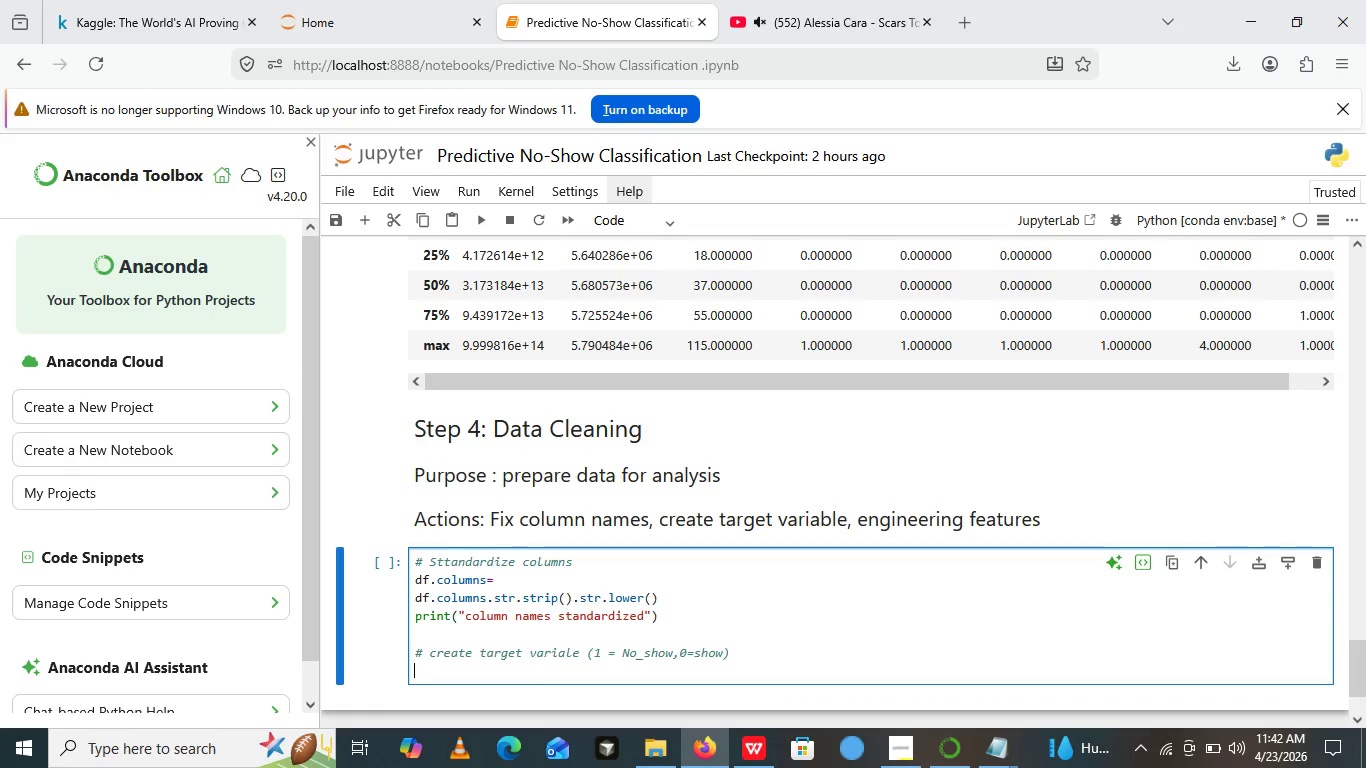 
key(Enter)
 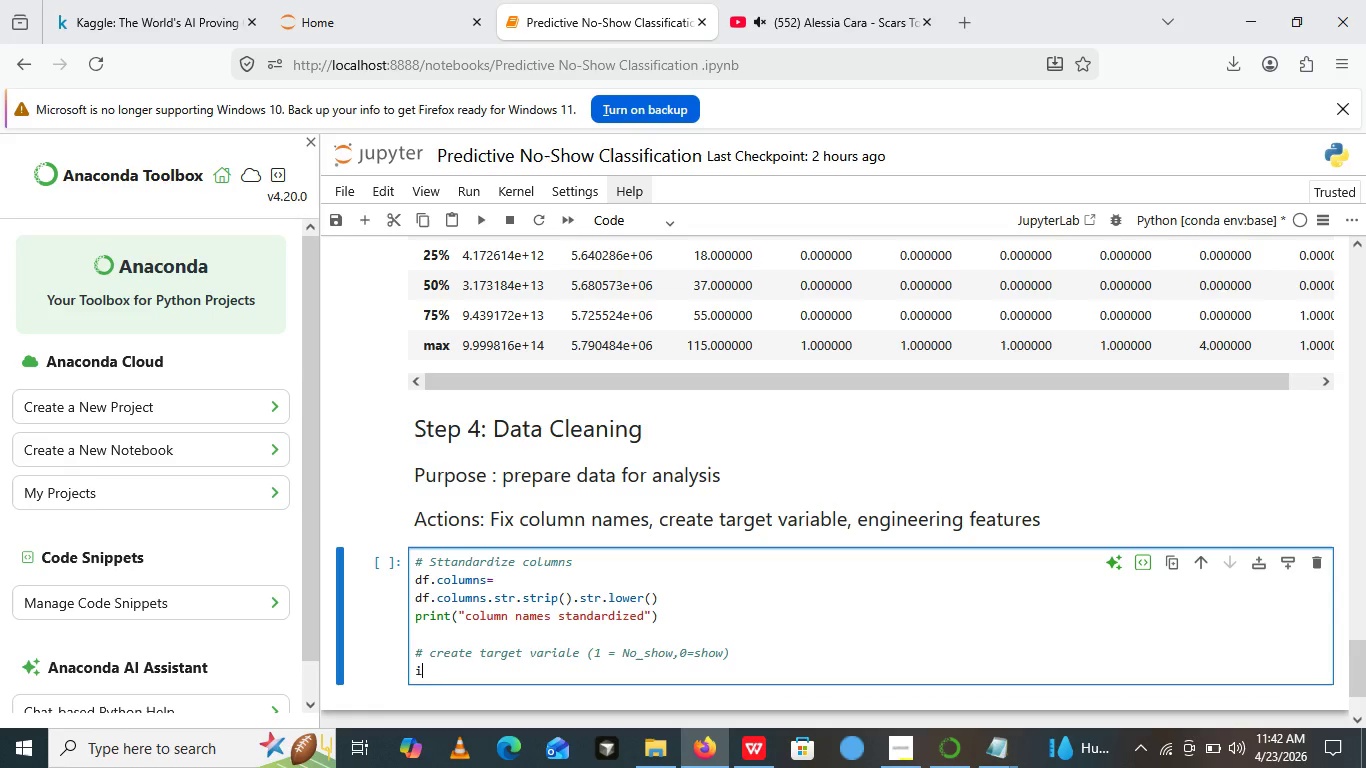 
type(if'')
 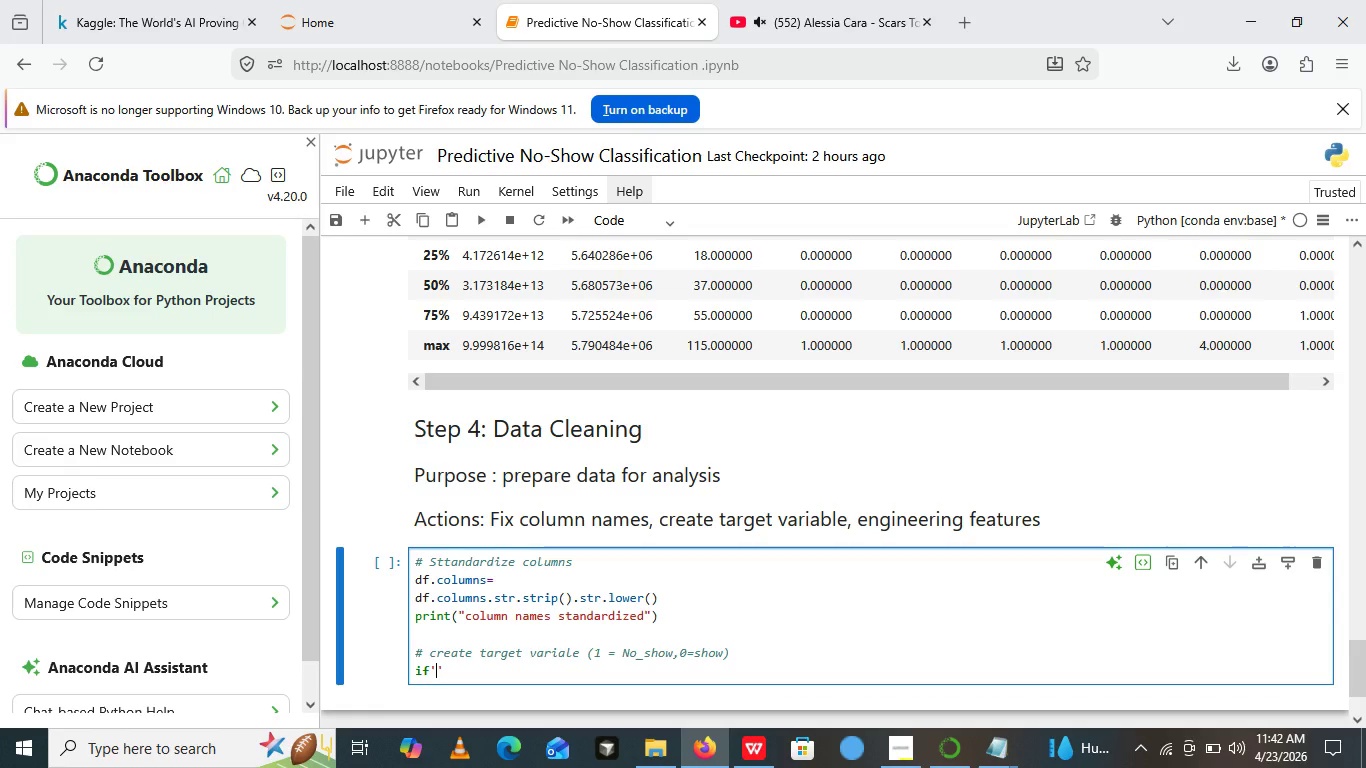 
key(ArrowLeft)
 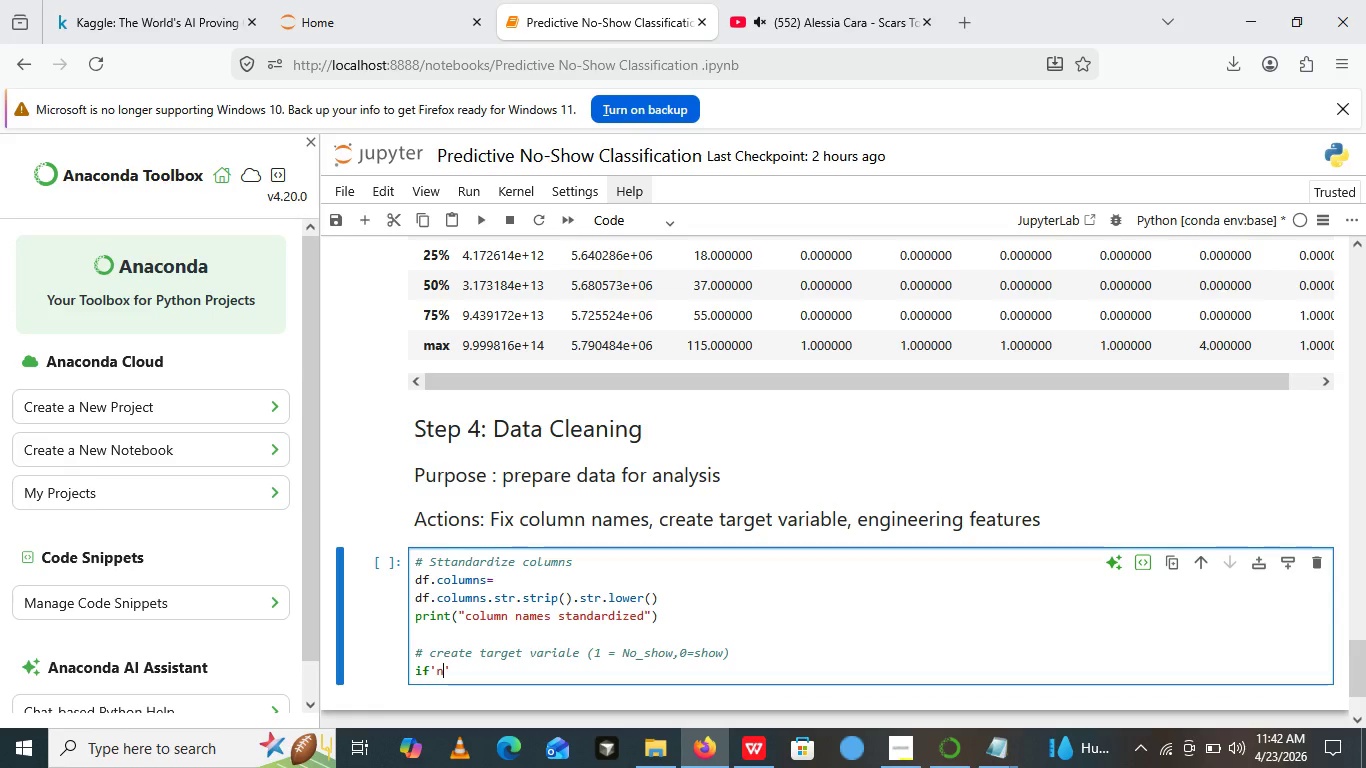 
hold_key(key=N, duration=0.31)
 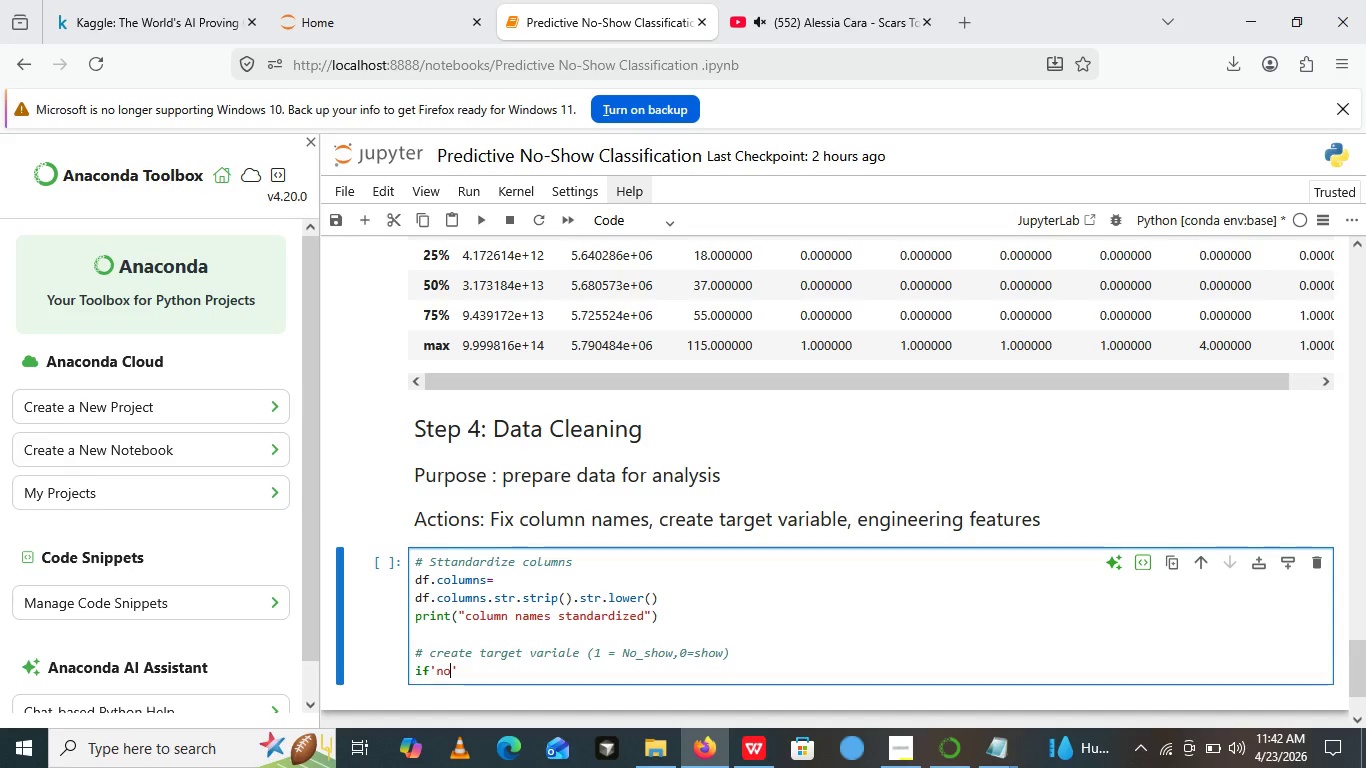 
type(o_show)
 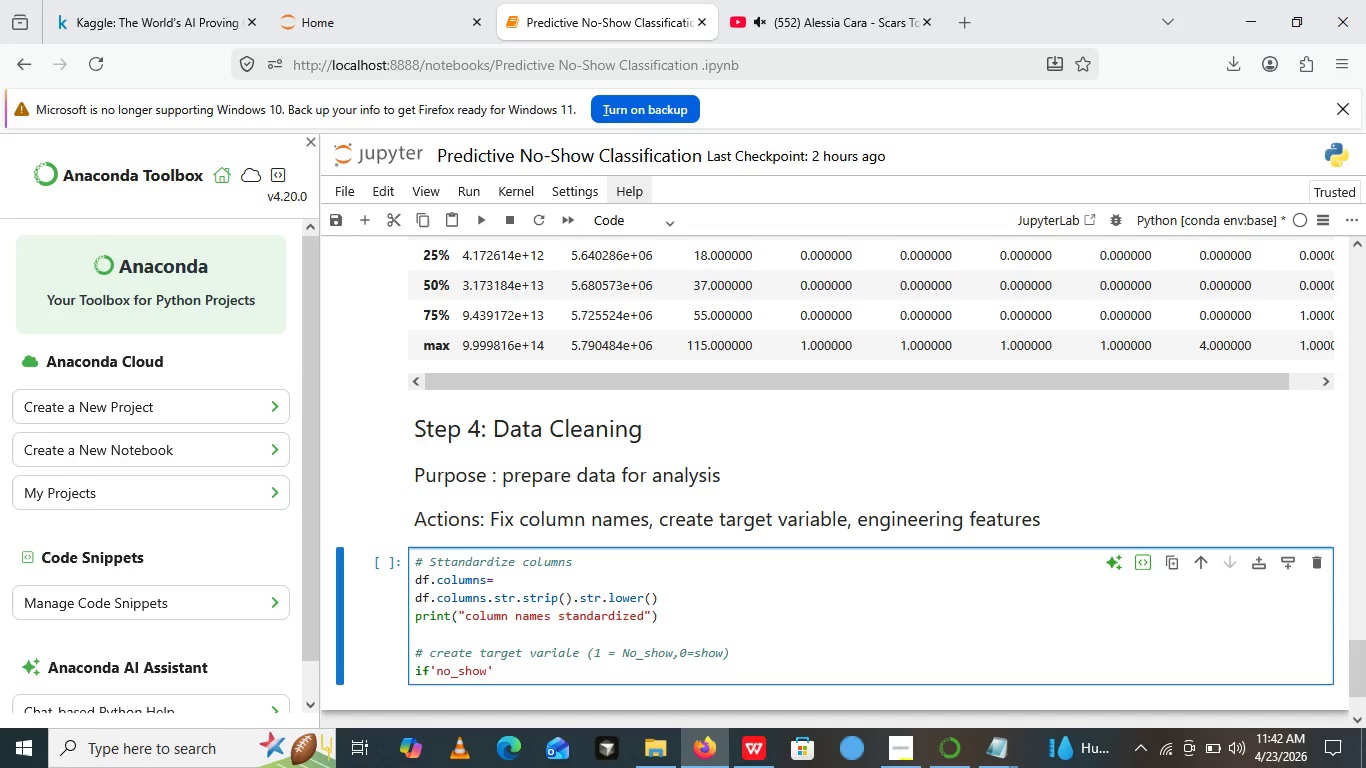 
key(ArrowRight)
 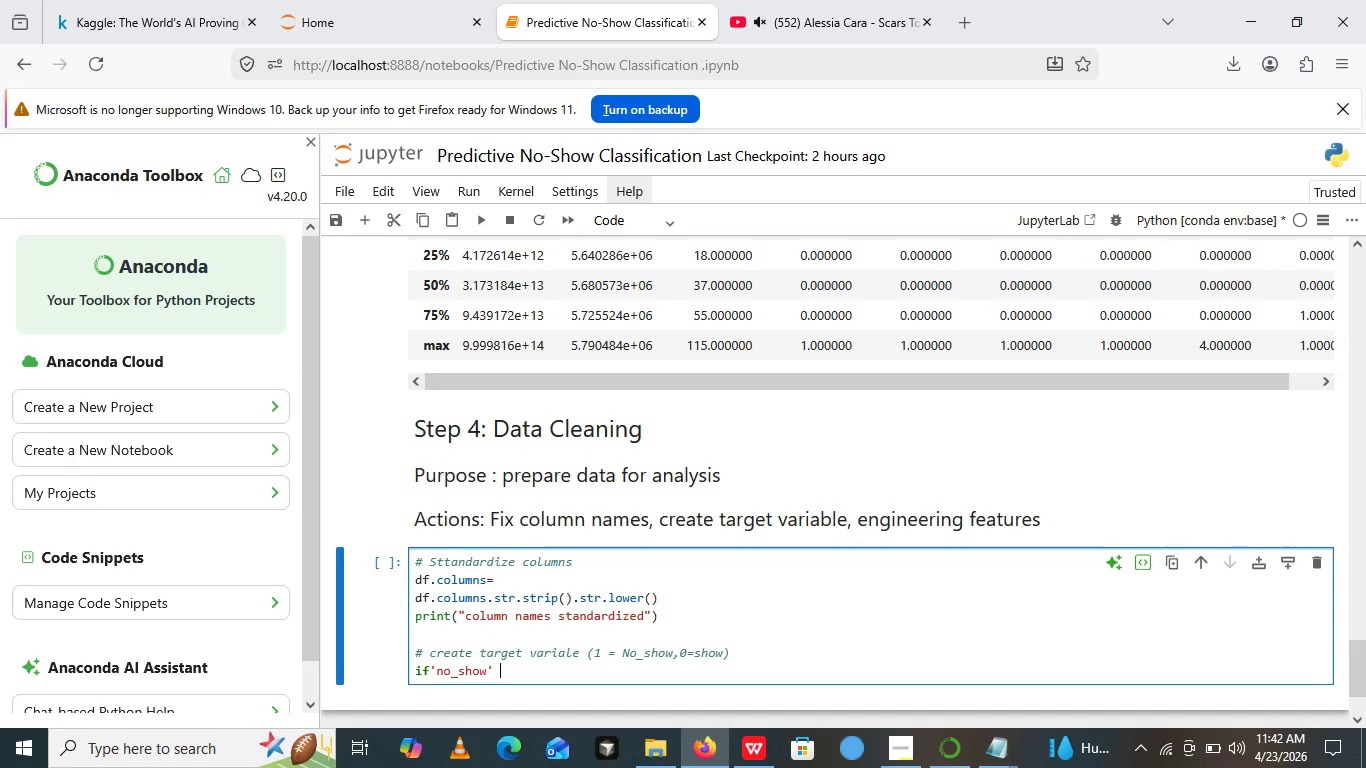 
type( in df.colu)
 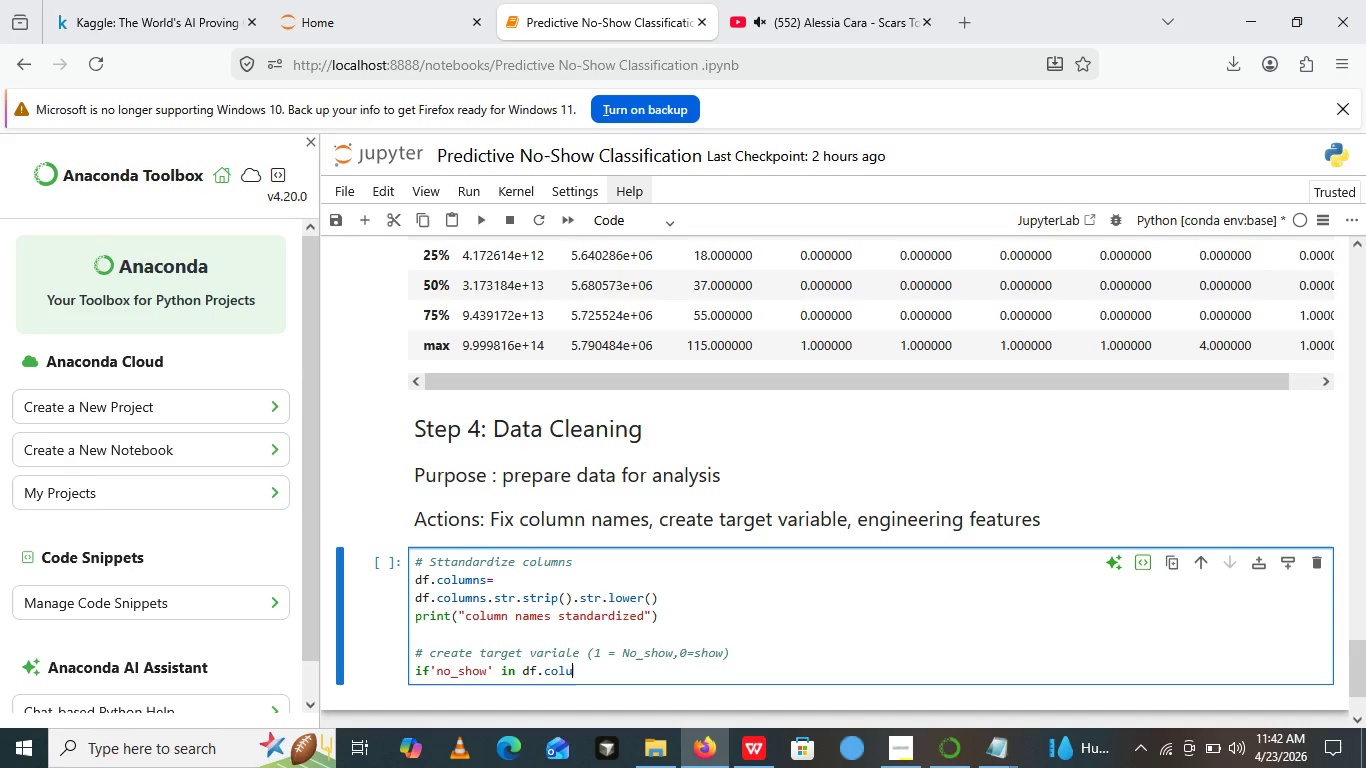 
type(mns:)
 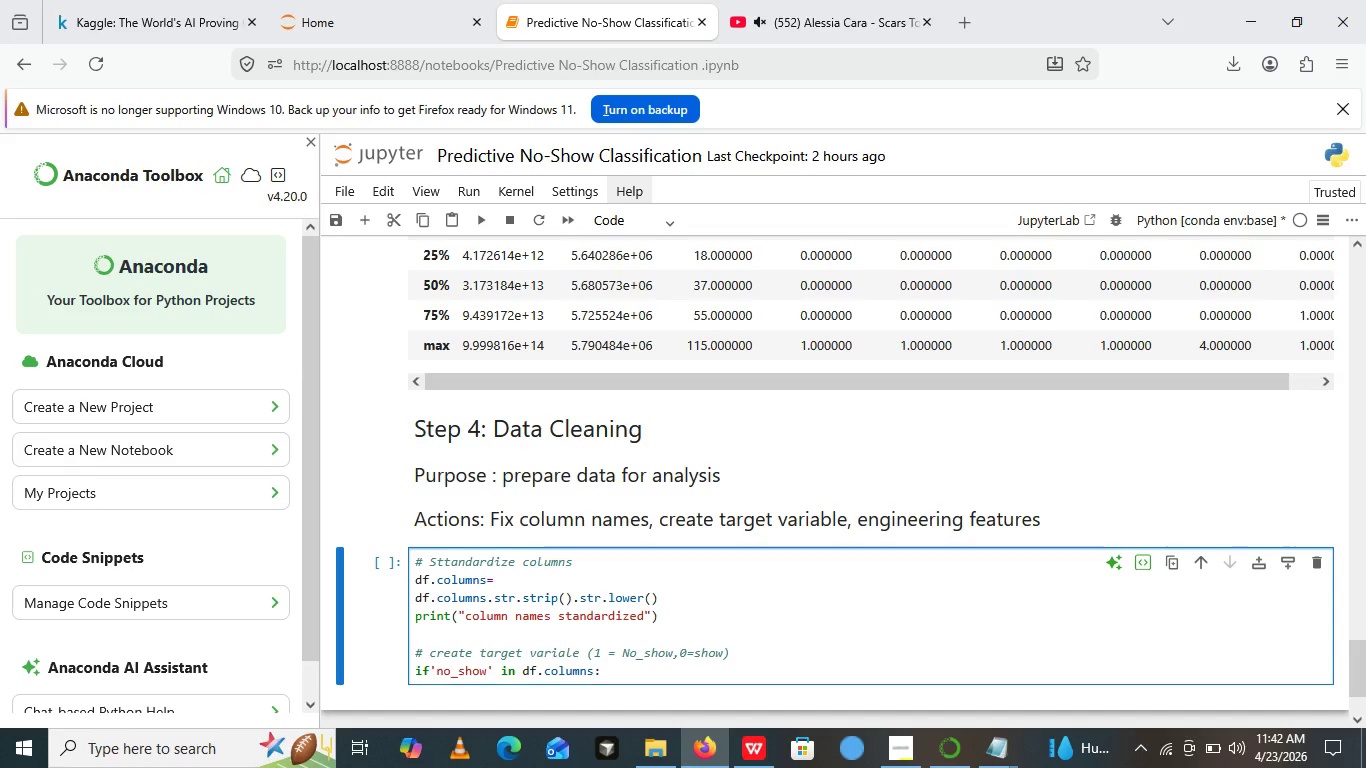 
key(Enter)
 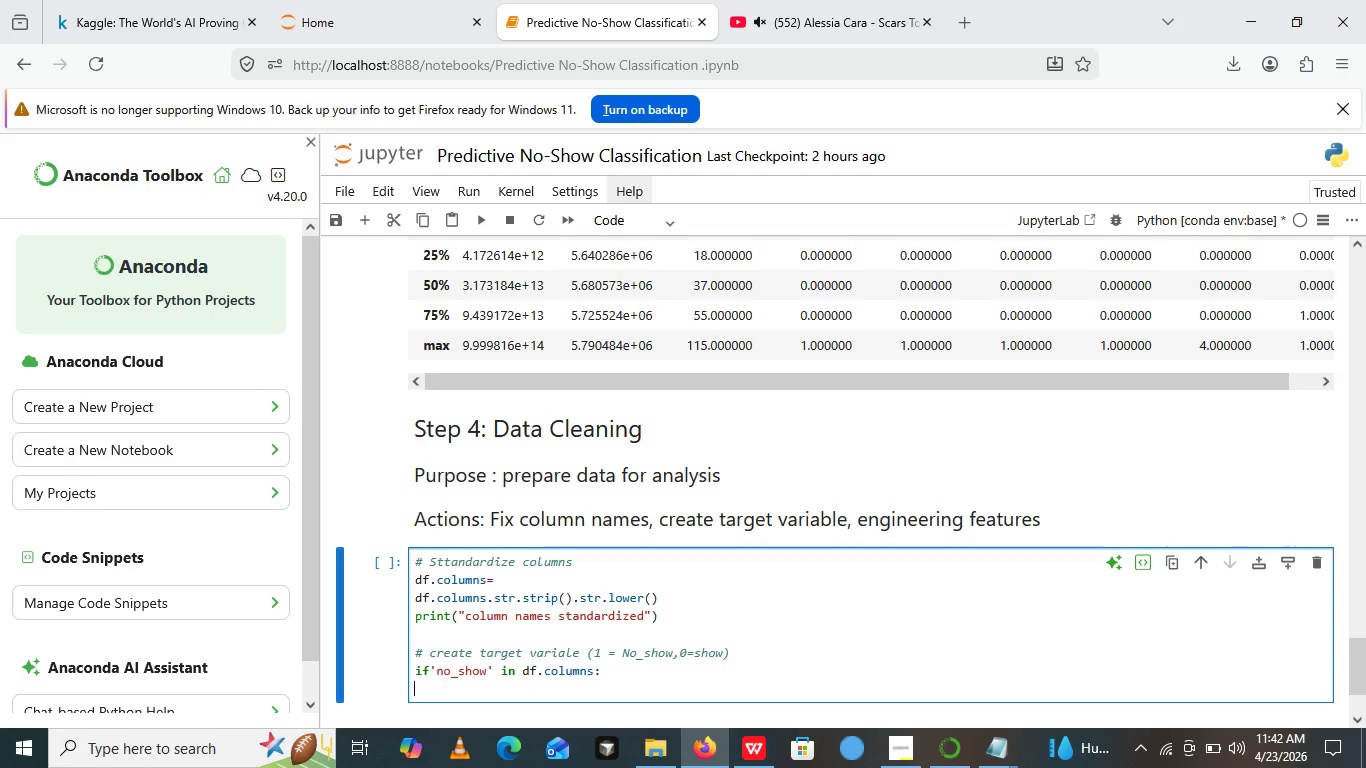 
key(Backspace)
 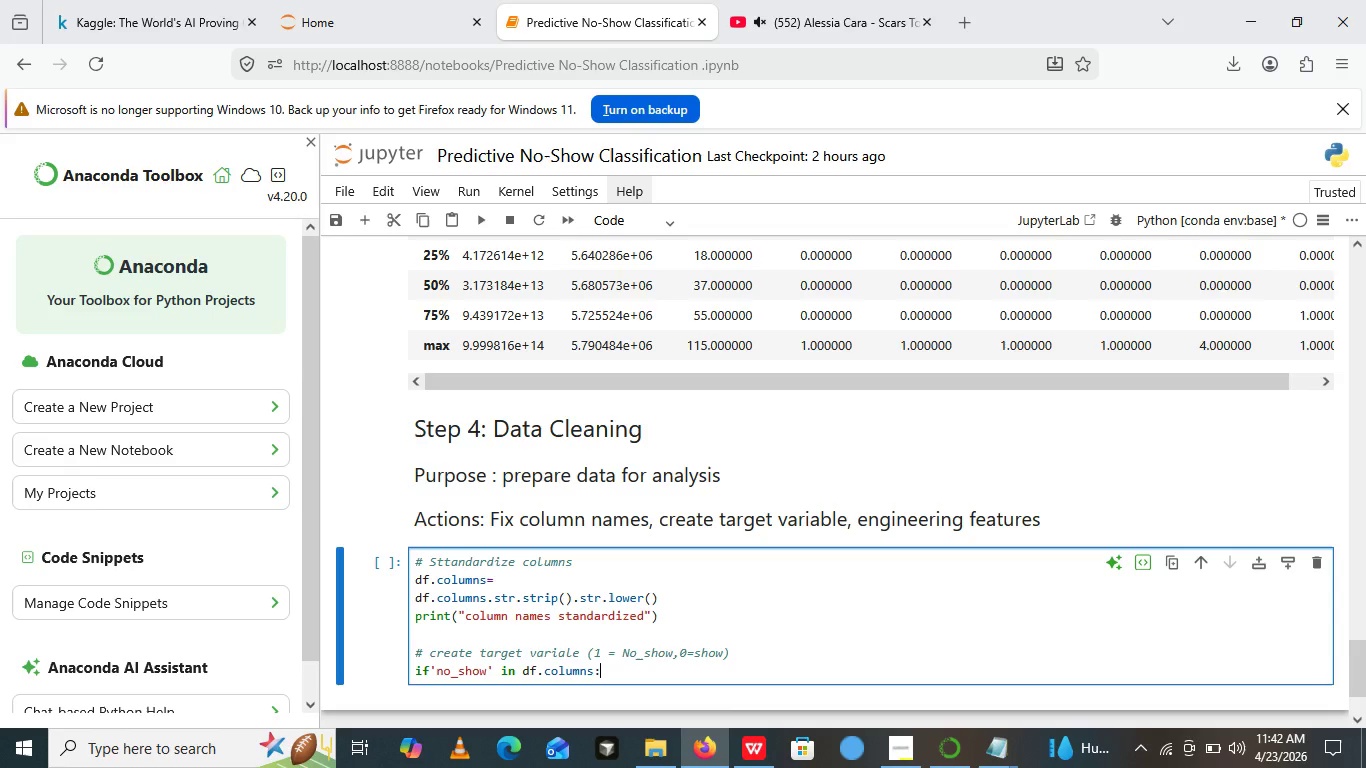 
key(Backspace)
 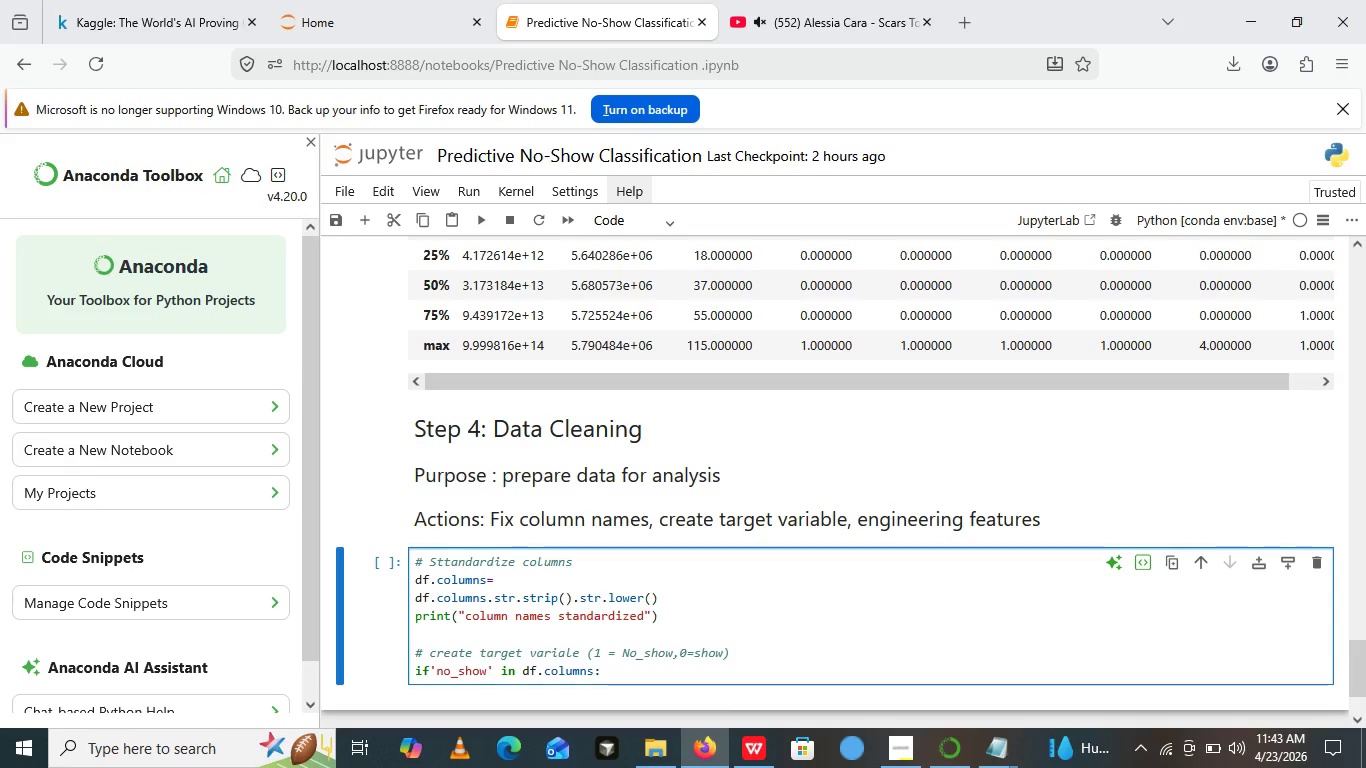 
type( df[])
 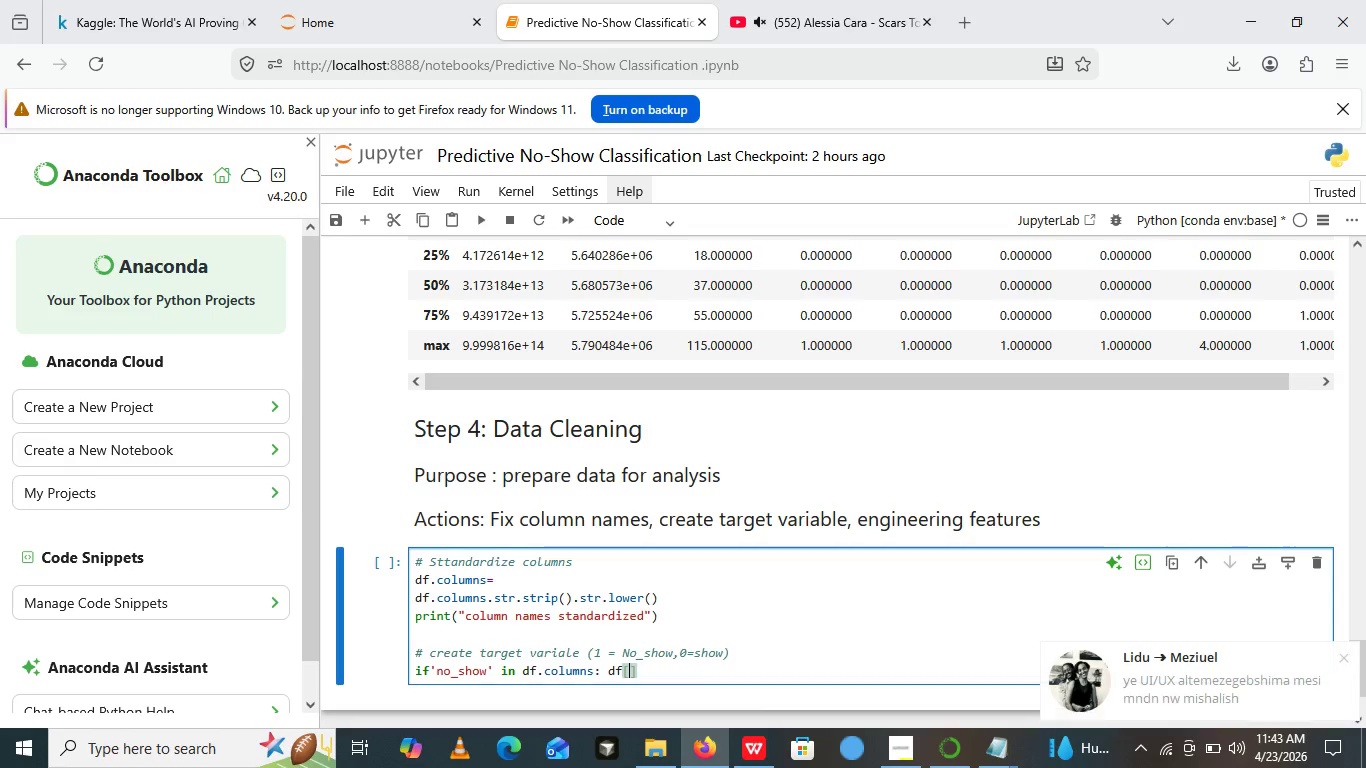 
key(ArrowLeft)
 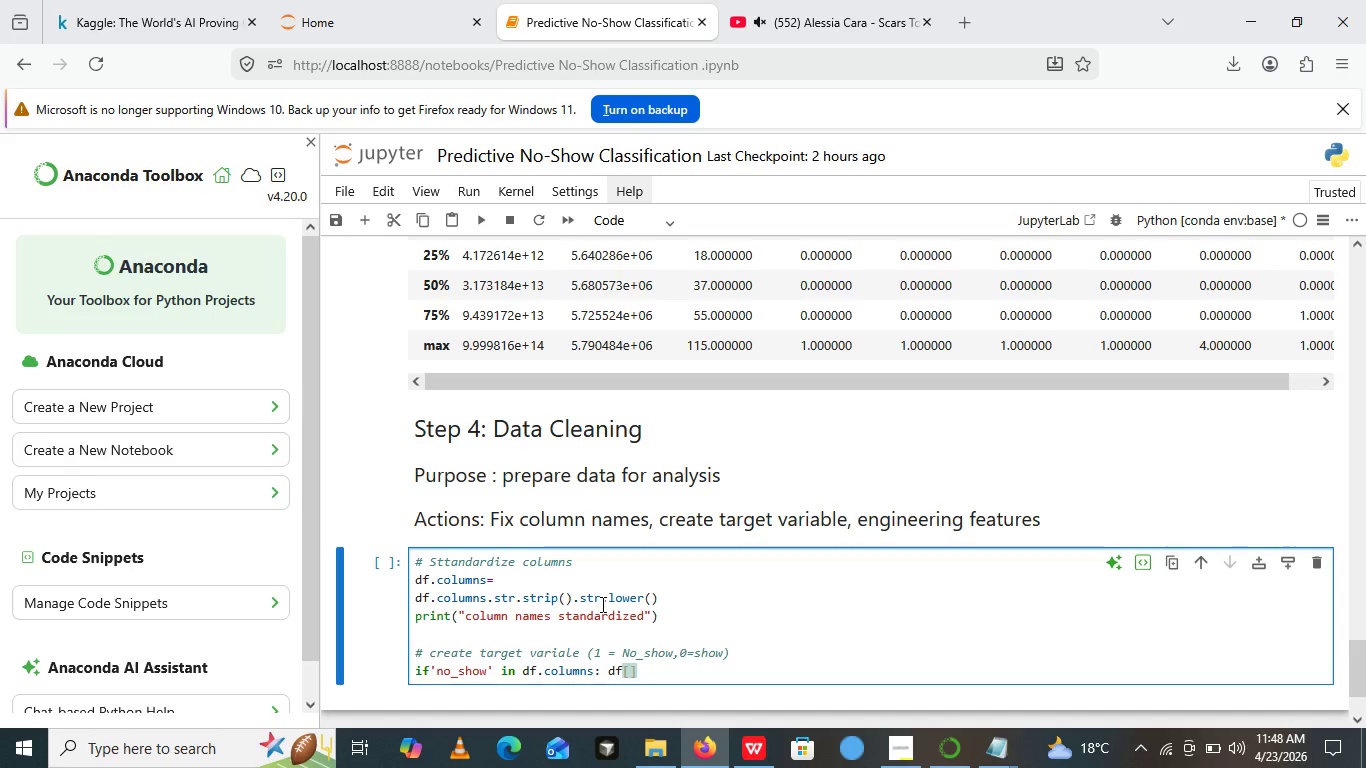 
wait(333.17)
 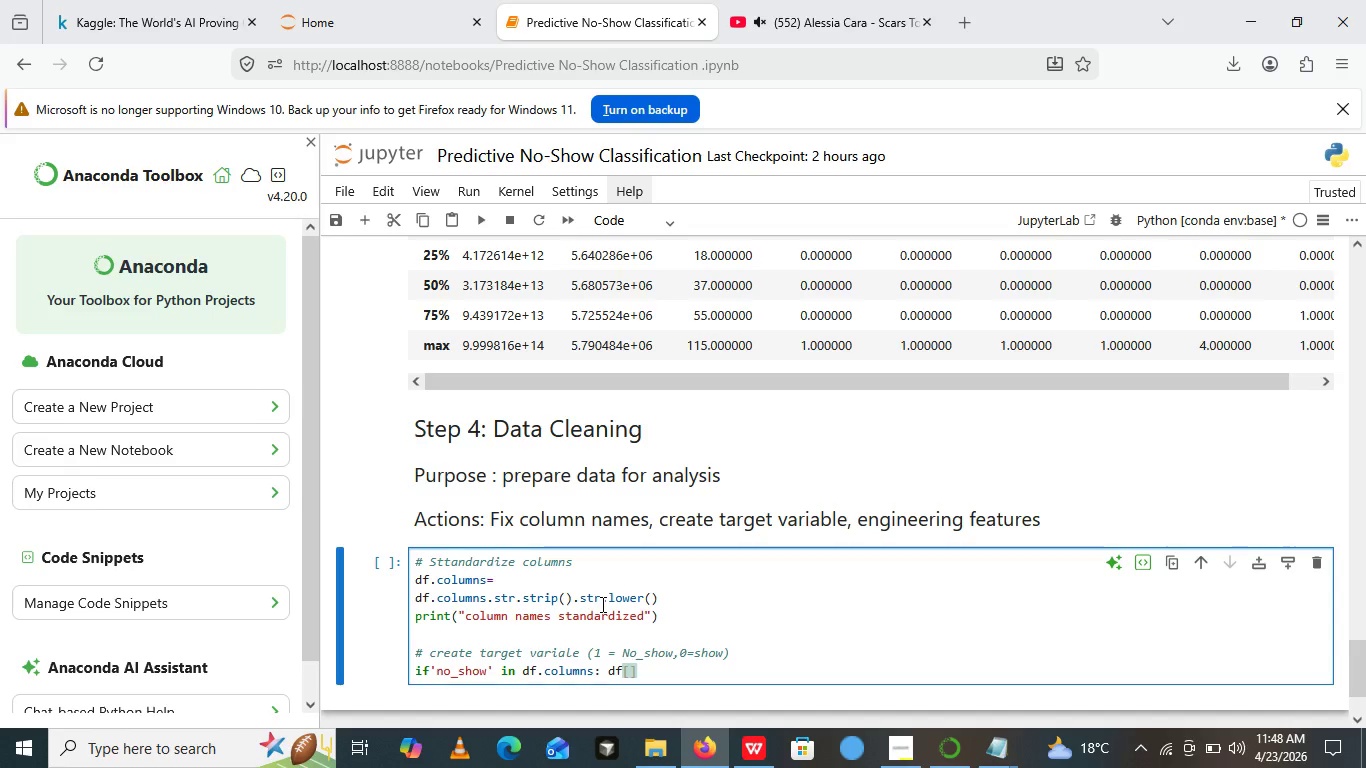 
key(Quote)
 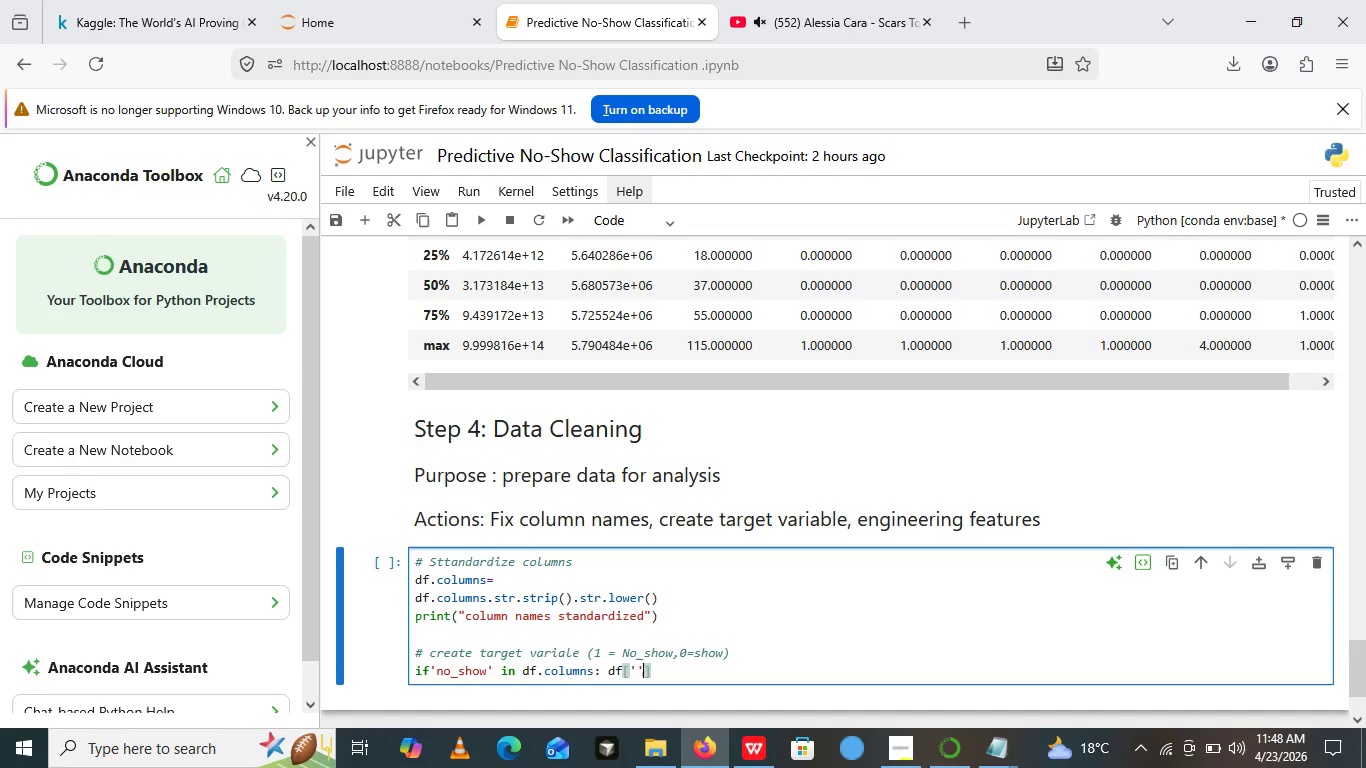 
key(Quote)
 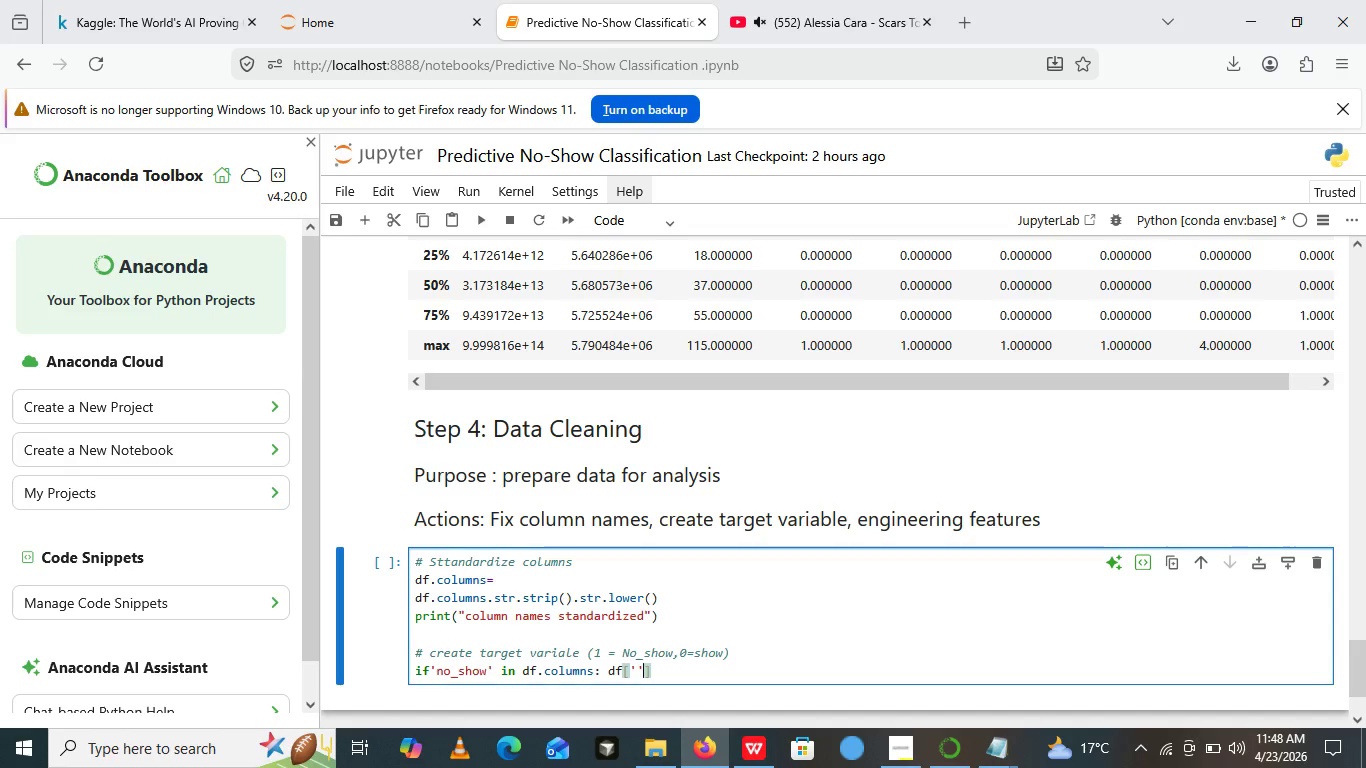 
key(ArrowLeft)
 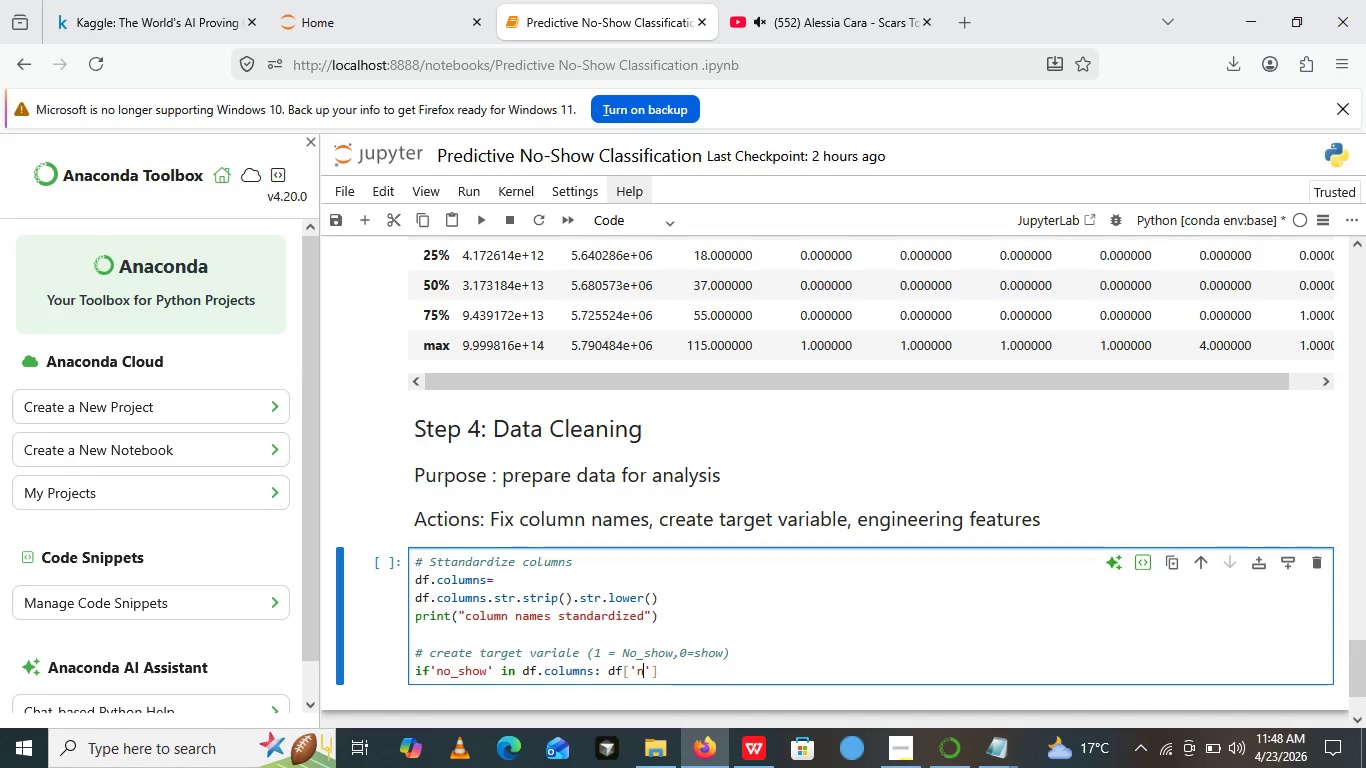 
type(no)
 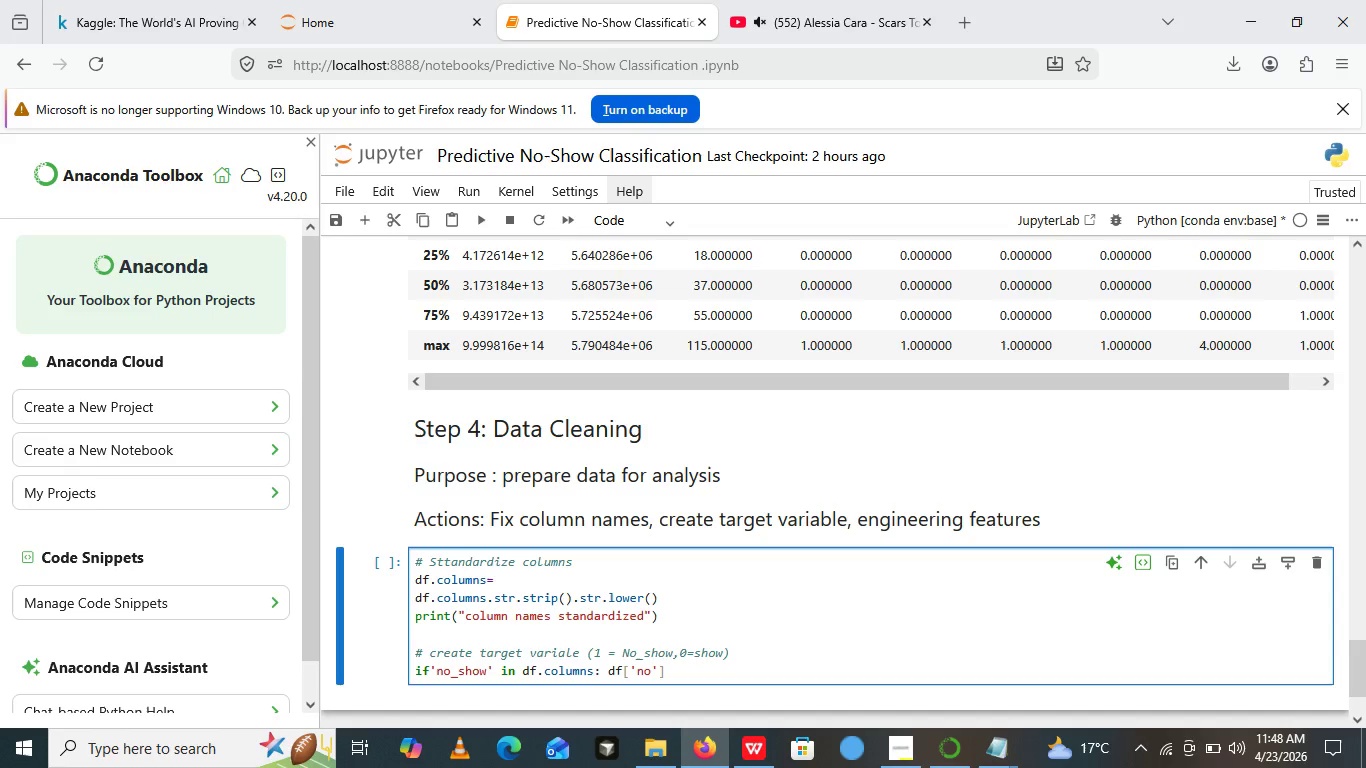 
type(=)
key(Backspace)
type(-show)
 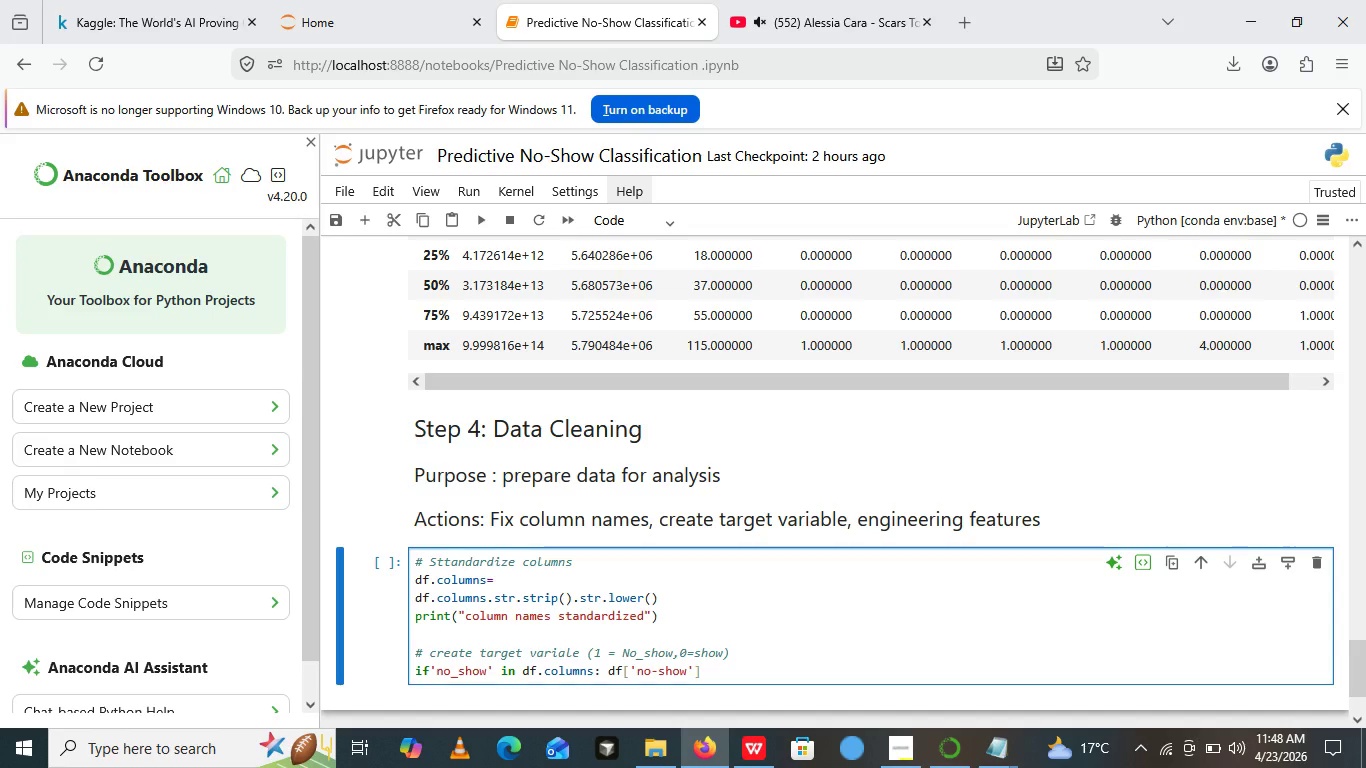 
wait(5.62)
 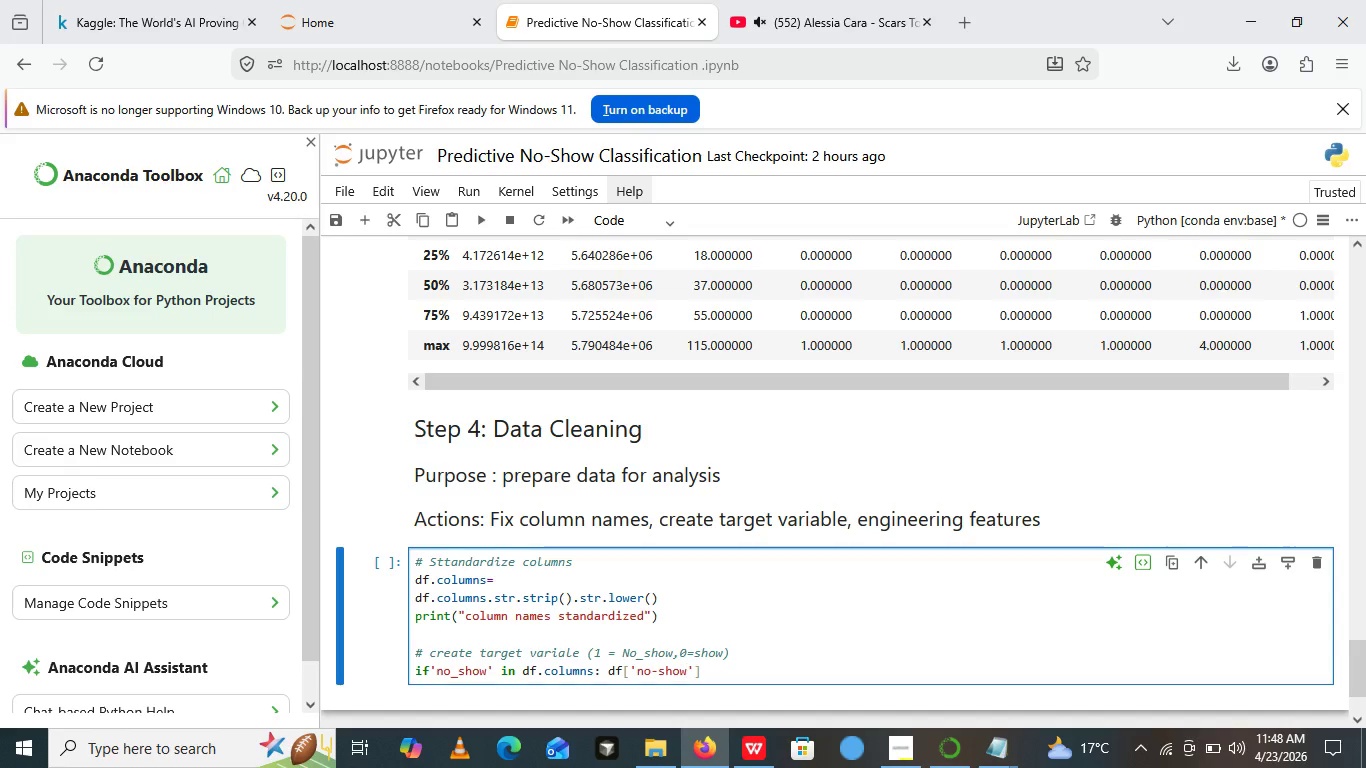 
key(ArrowRight)
 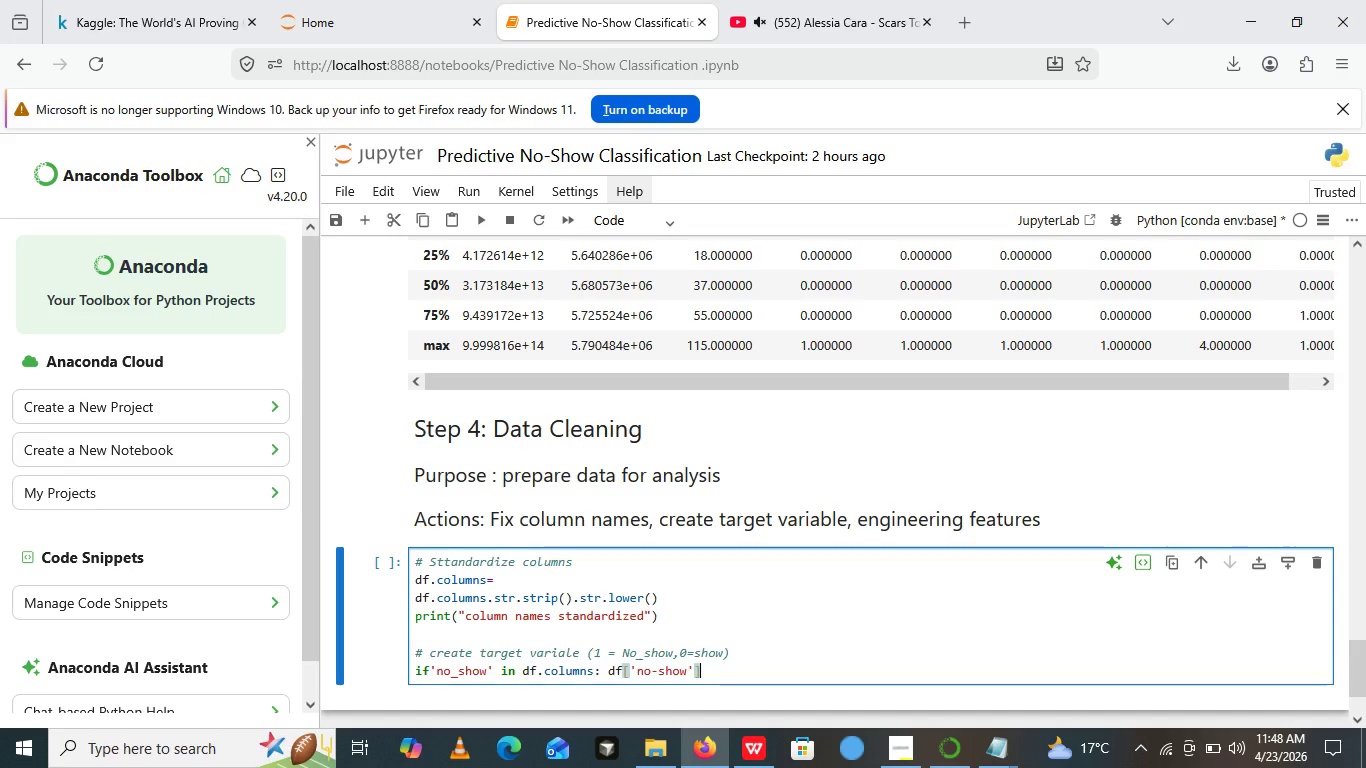 
key(ArrowRight)
 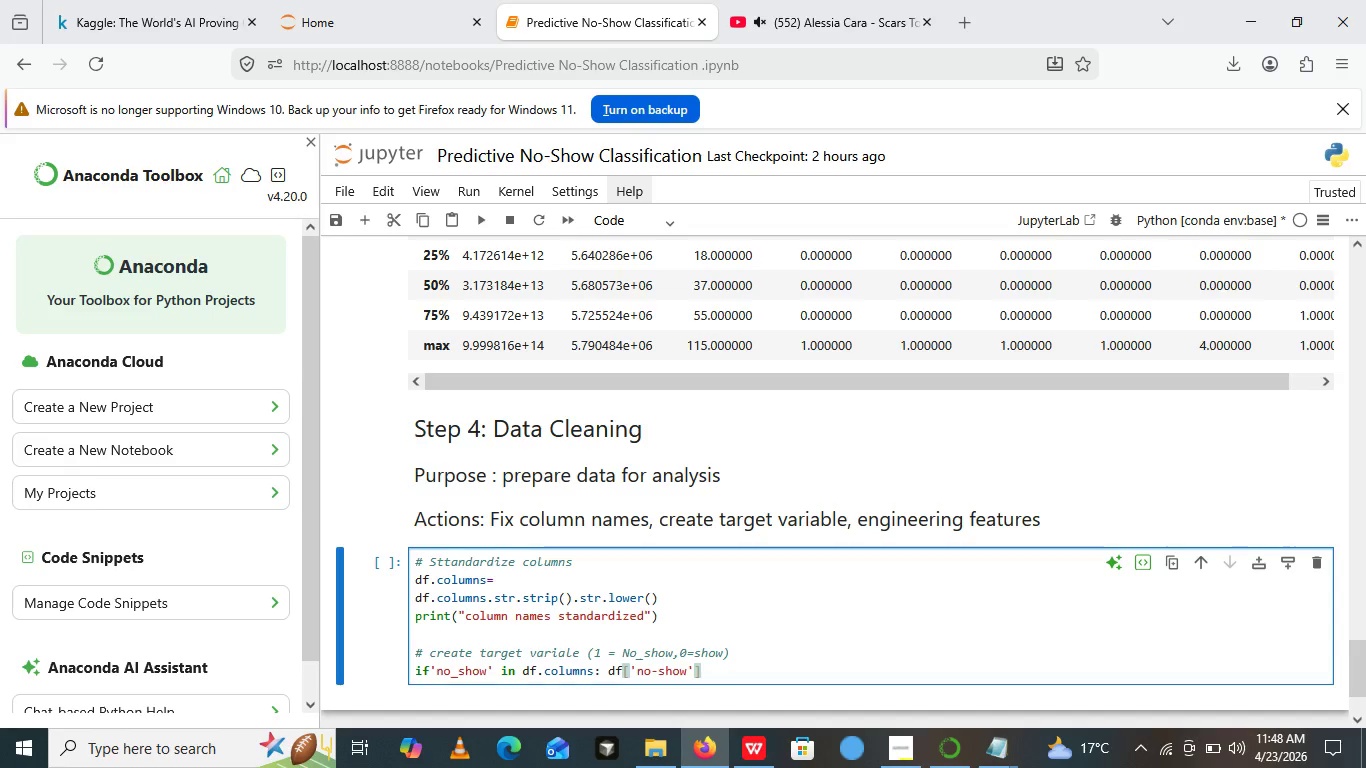 
type( = df[])
 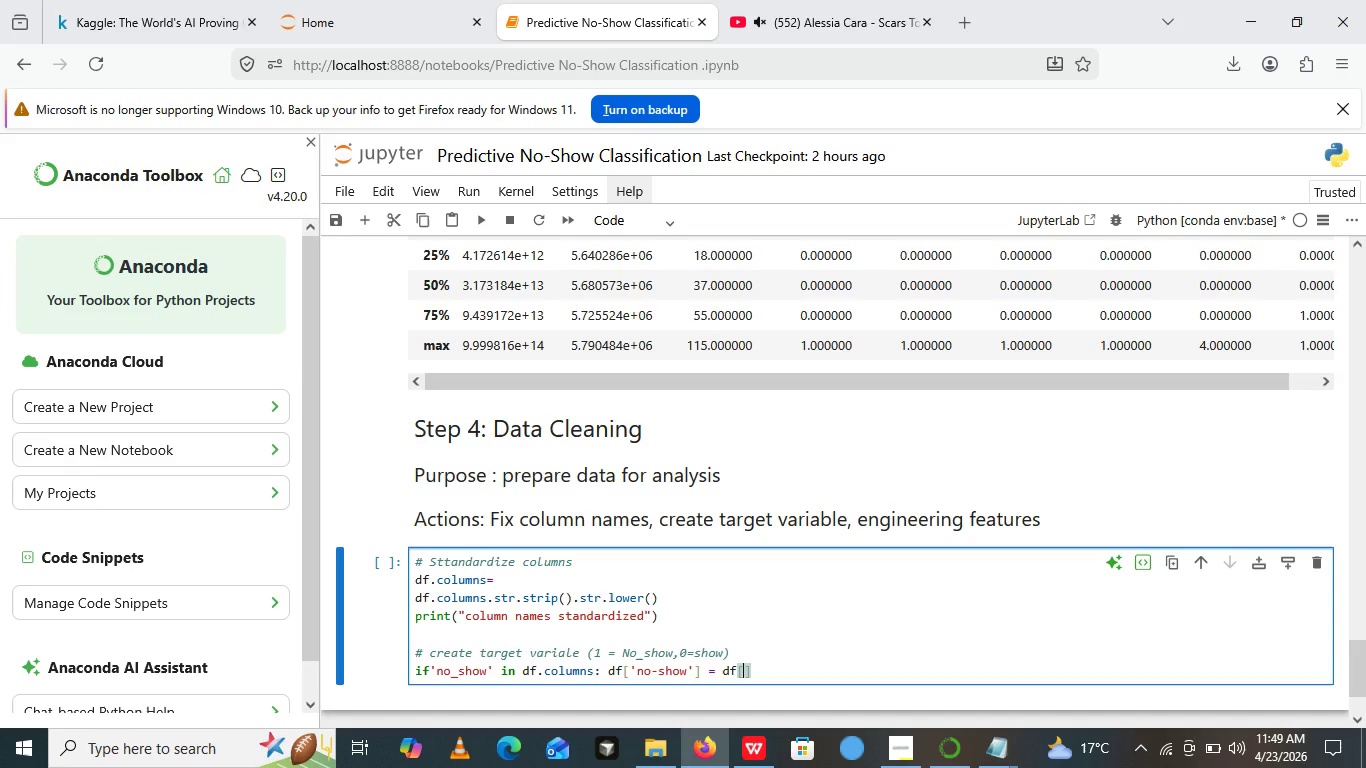 
key(ArrowLeft)
 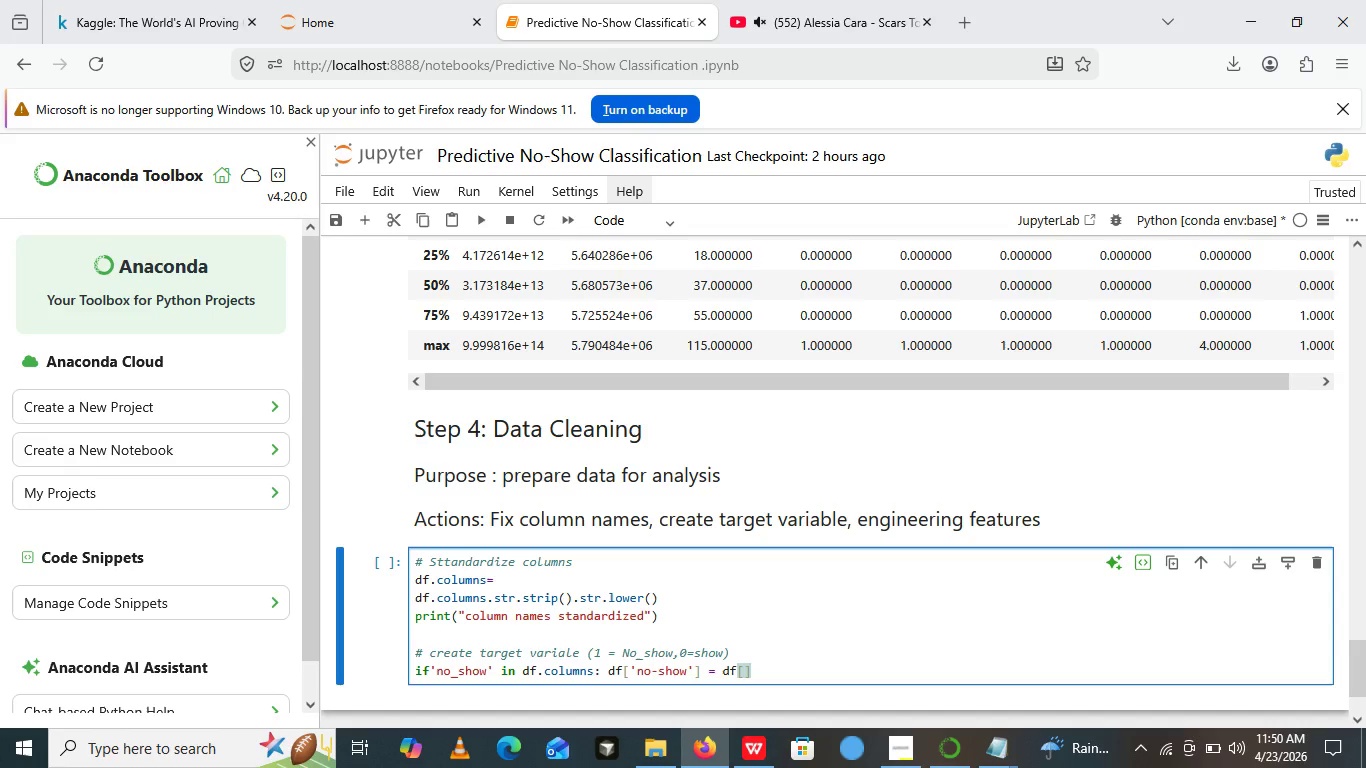 
wait(110.11)
 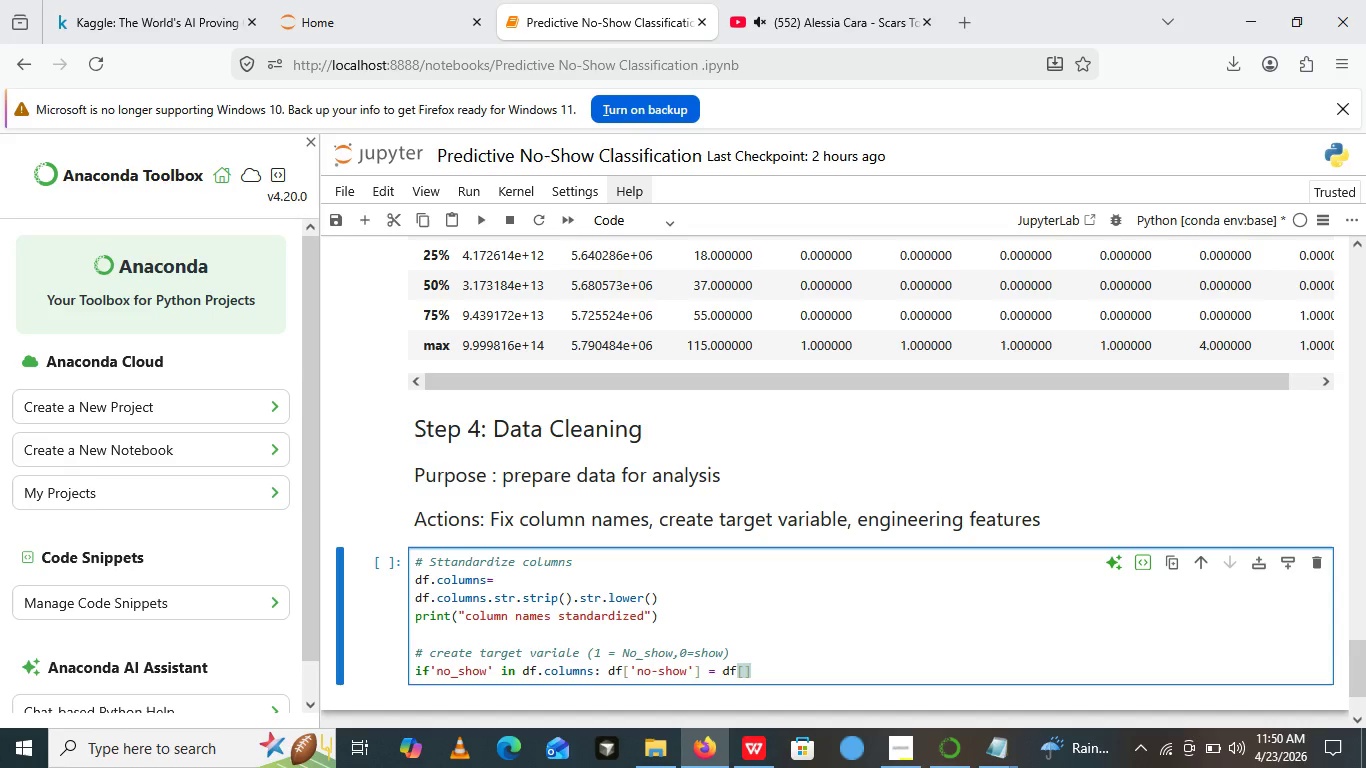 
key(Backspace)
key(Backspace)
key(Backspace)
key(Backspace)
key(Backspace)
key(Backspace)
type(.map)
 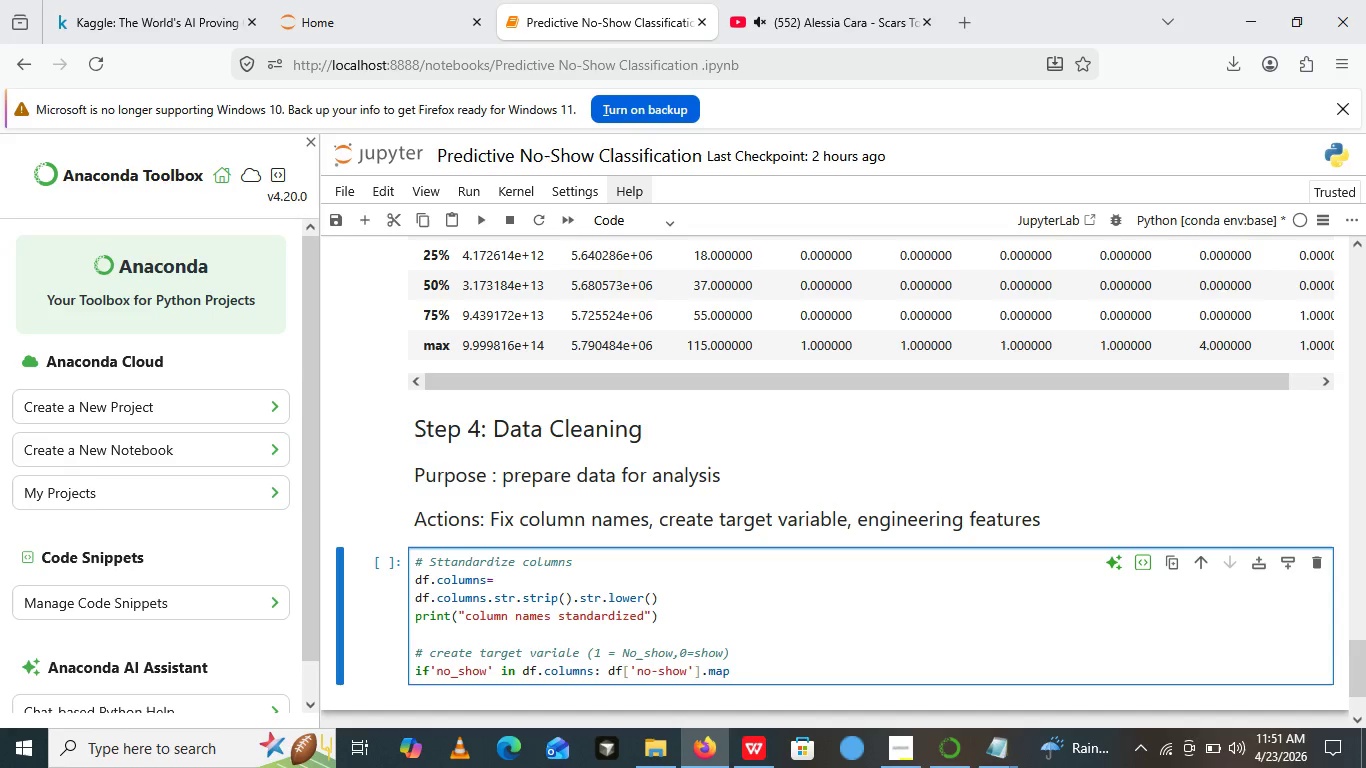 
type(())
 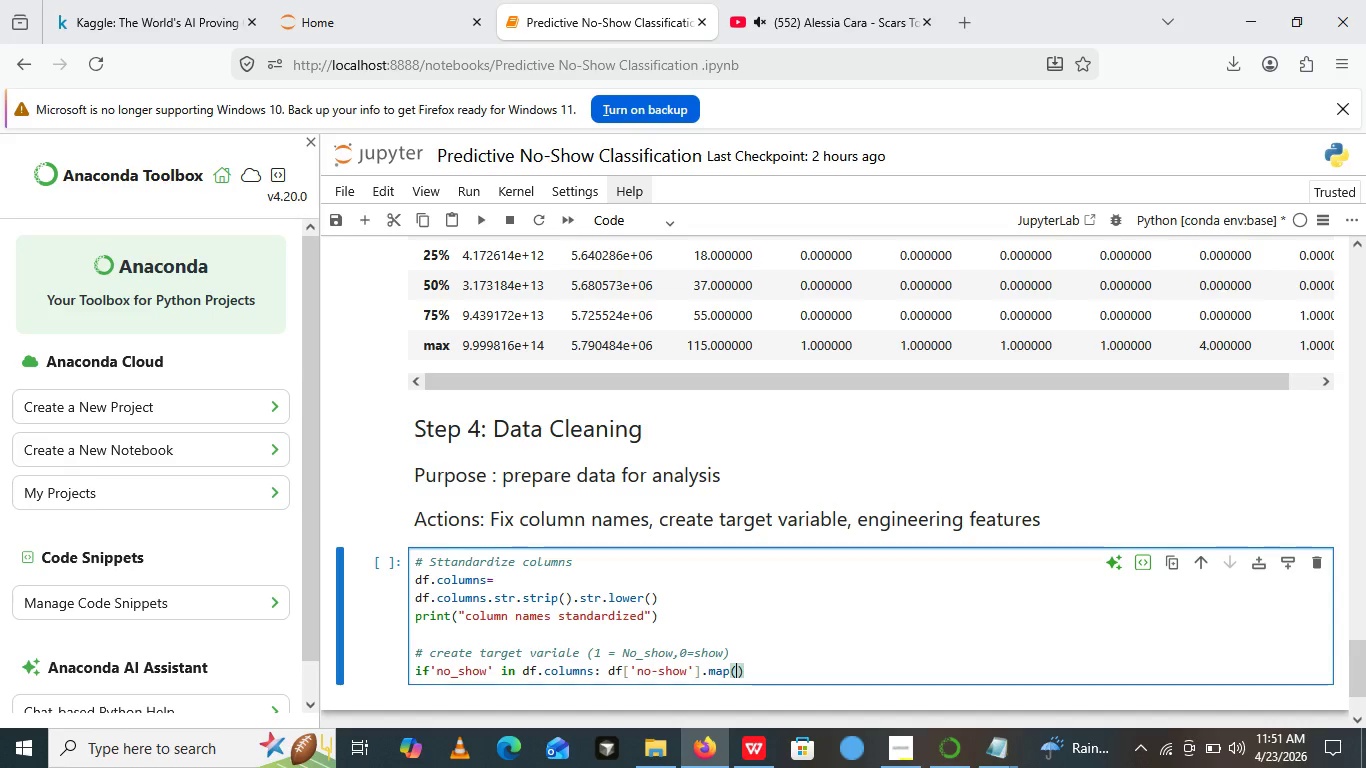 
key(ArrowLeft)
 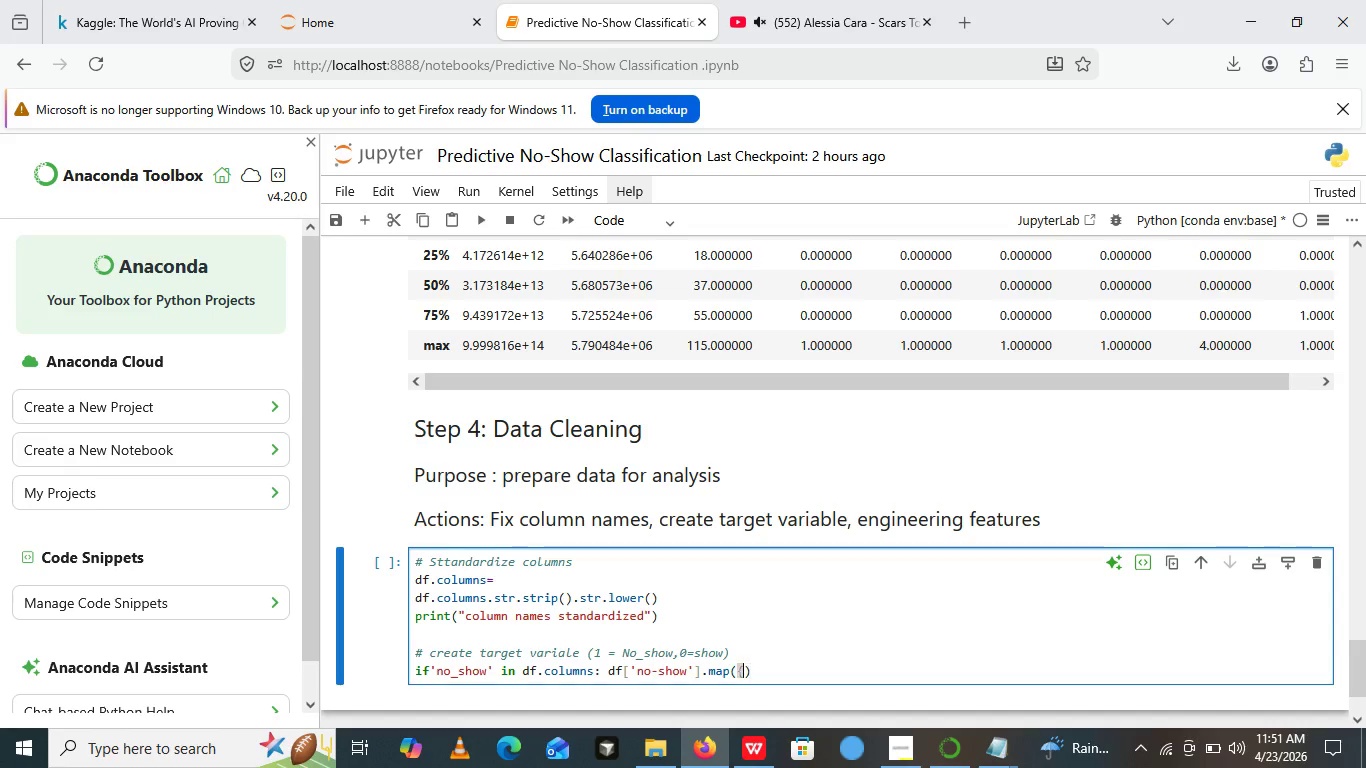 
key(Shift+BracketLeft)
 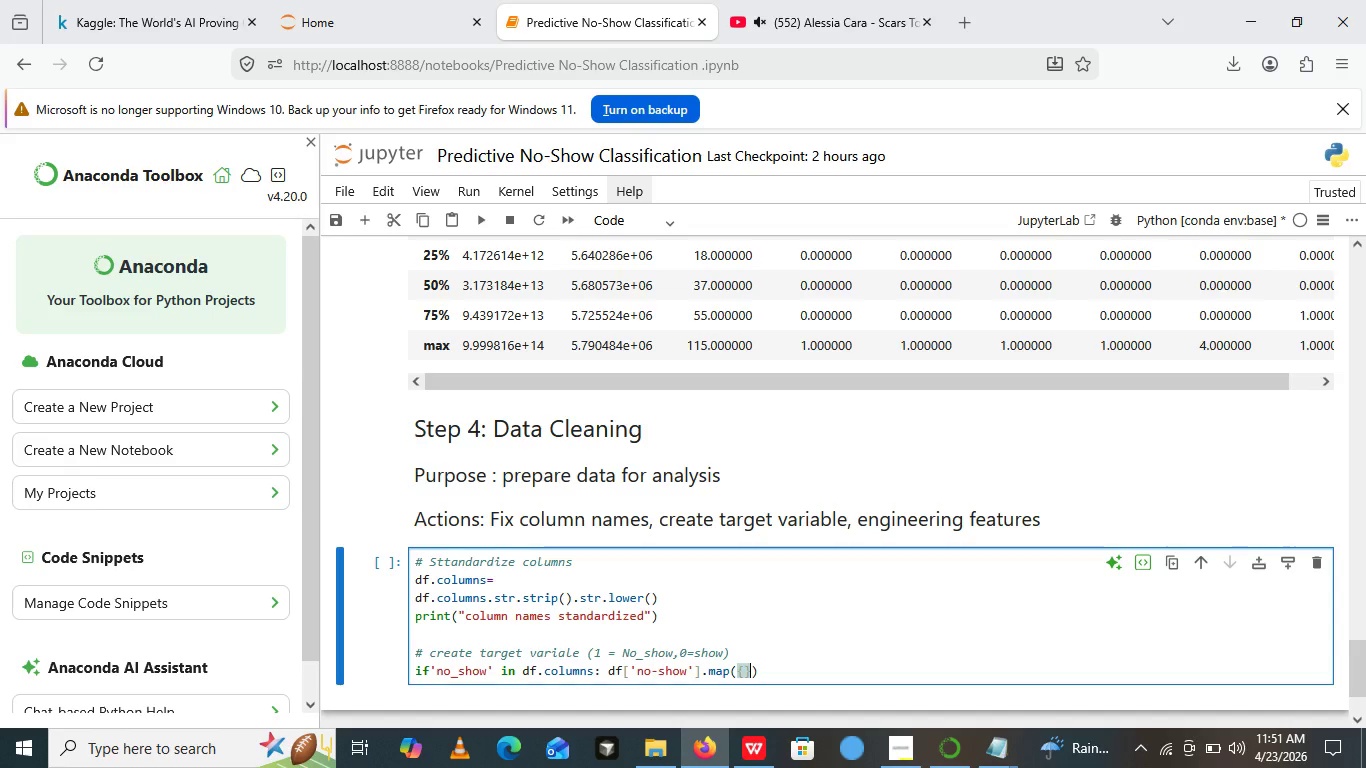 
key(Shift+BracketRight)
 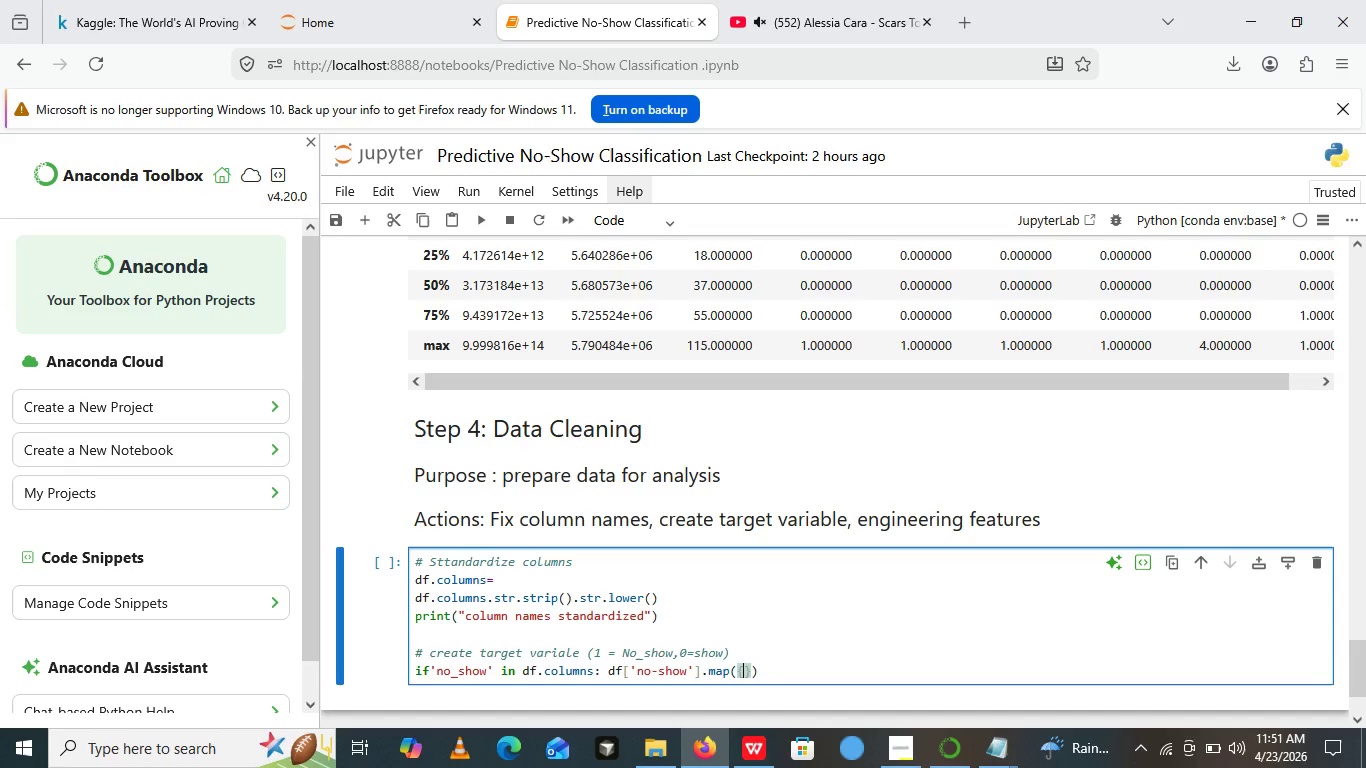 
key(ArrowLeft)
 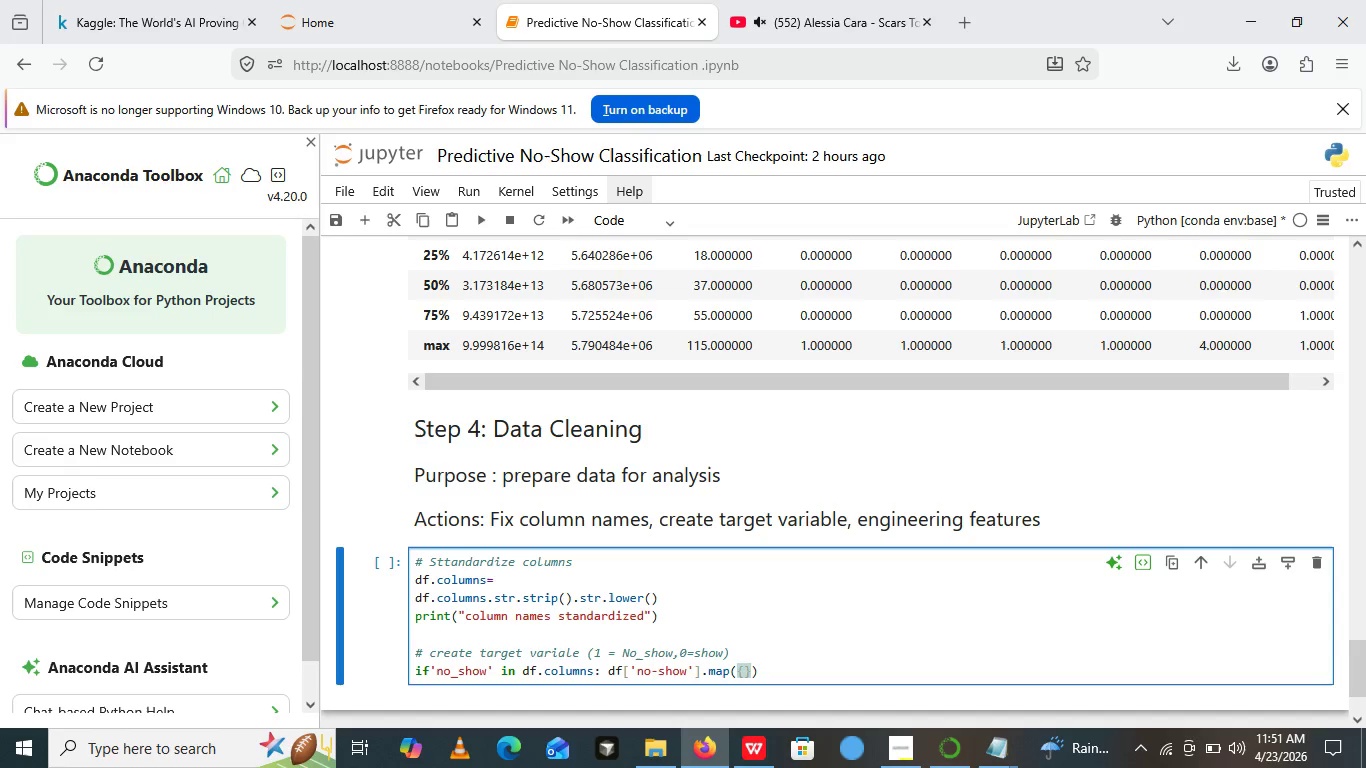 
key(Quote)
 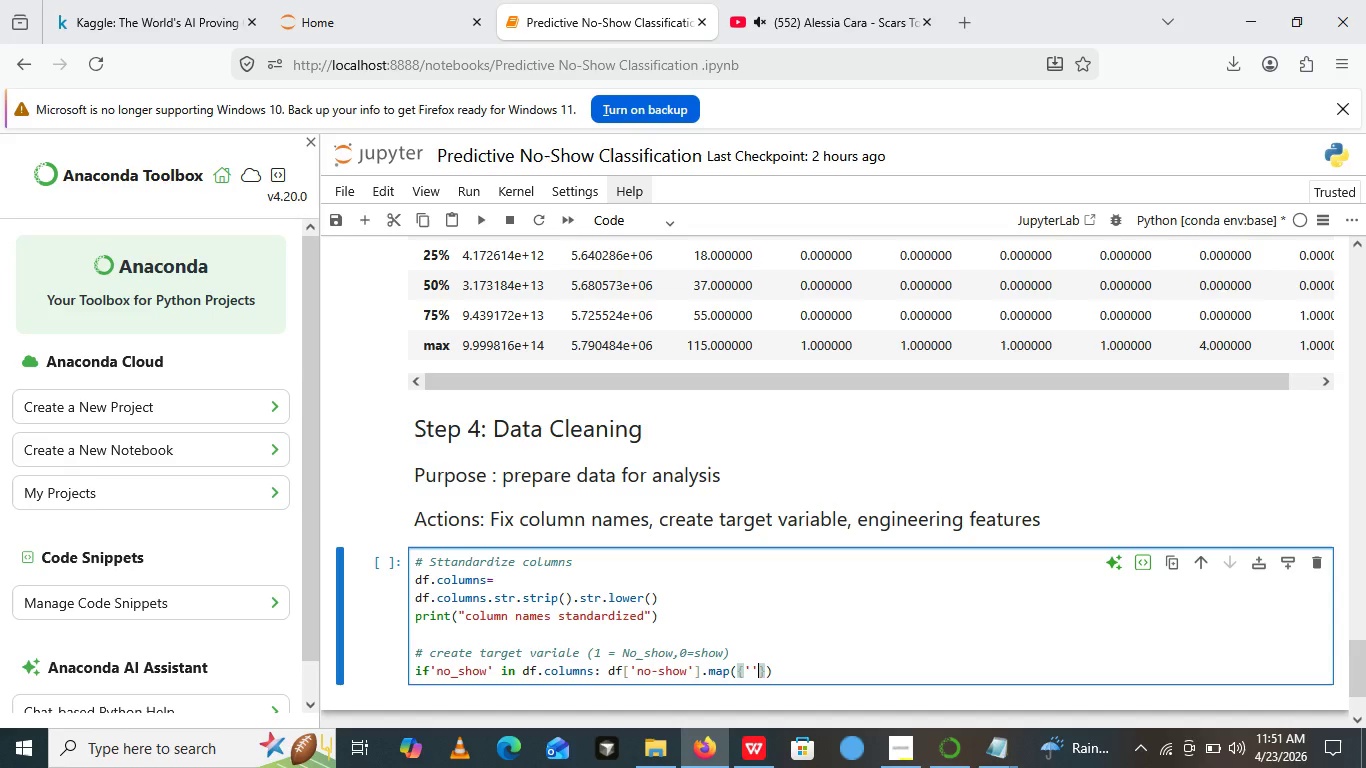 
key(Quote)
 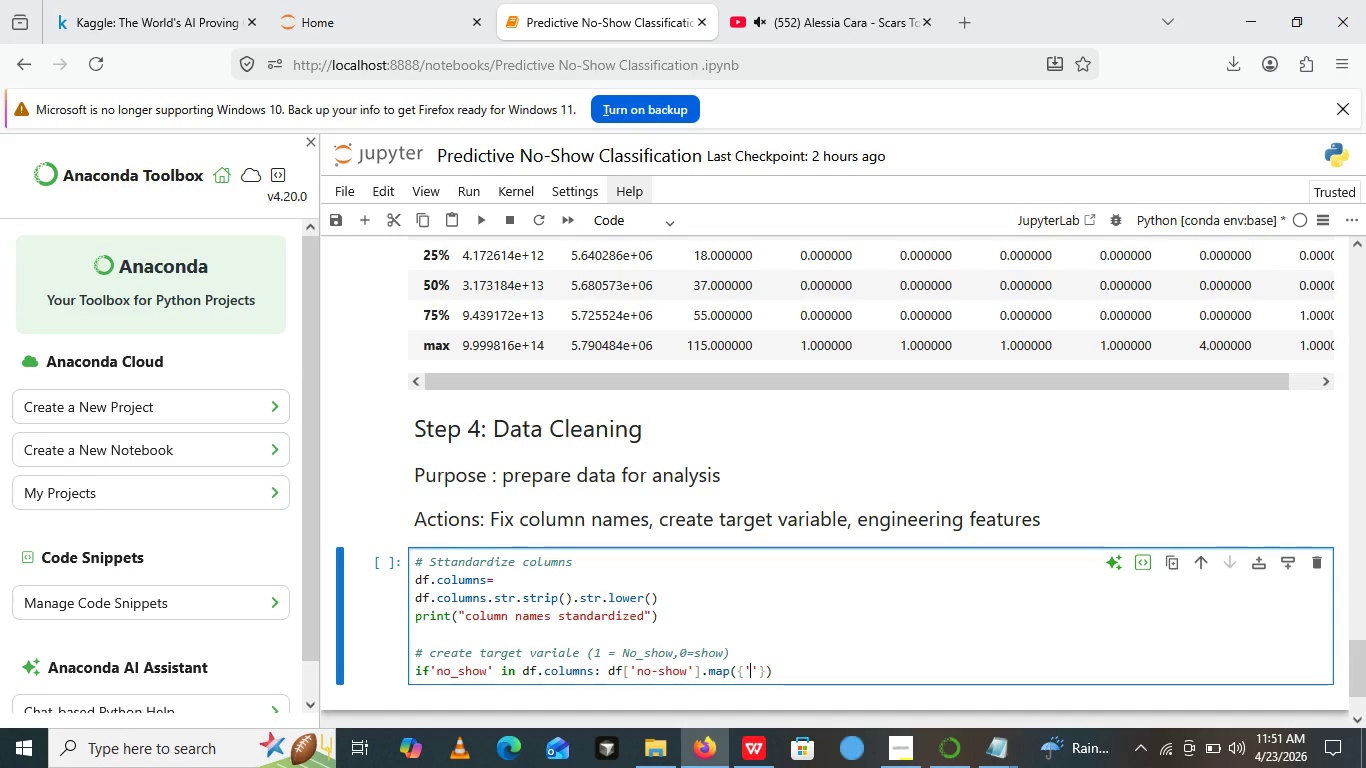 
key(ArrowLeft)
 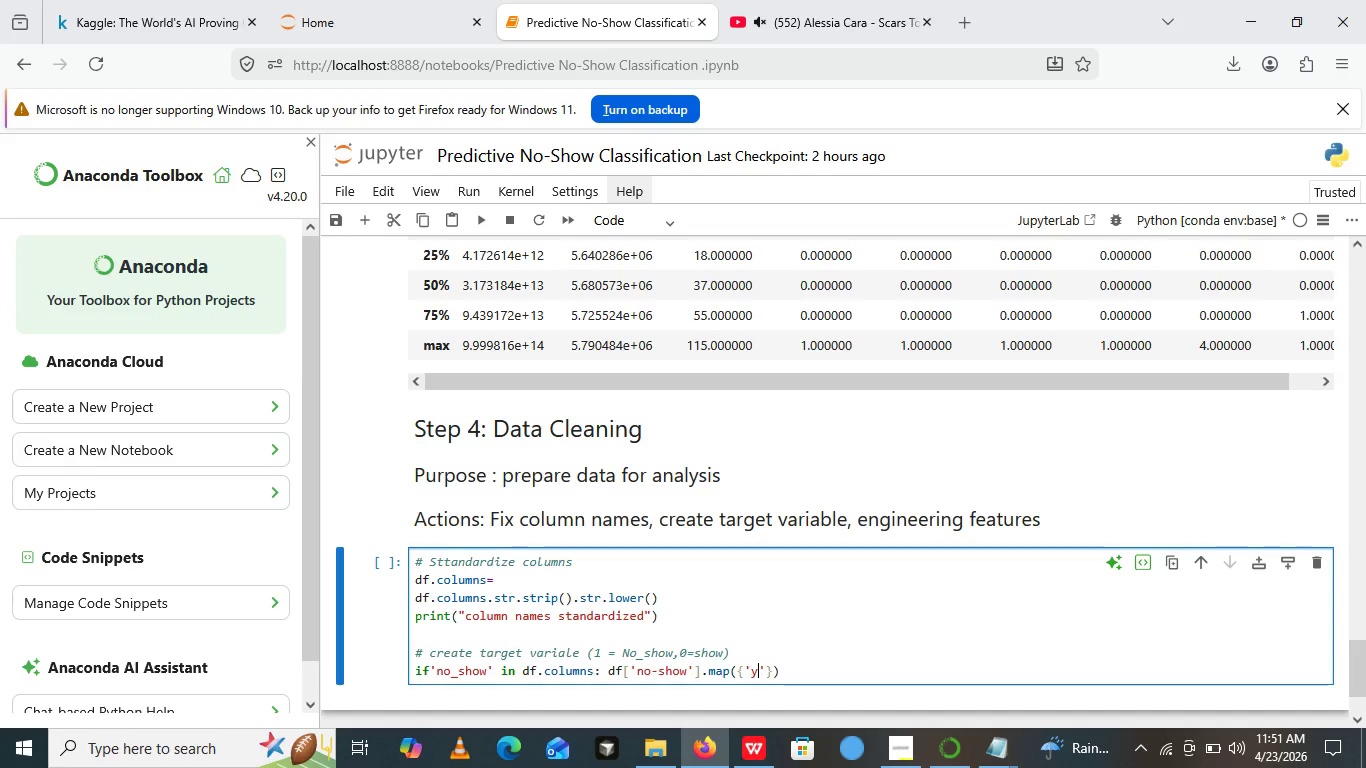 
type(yes)
 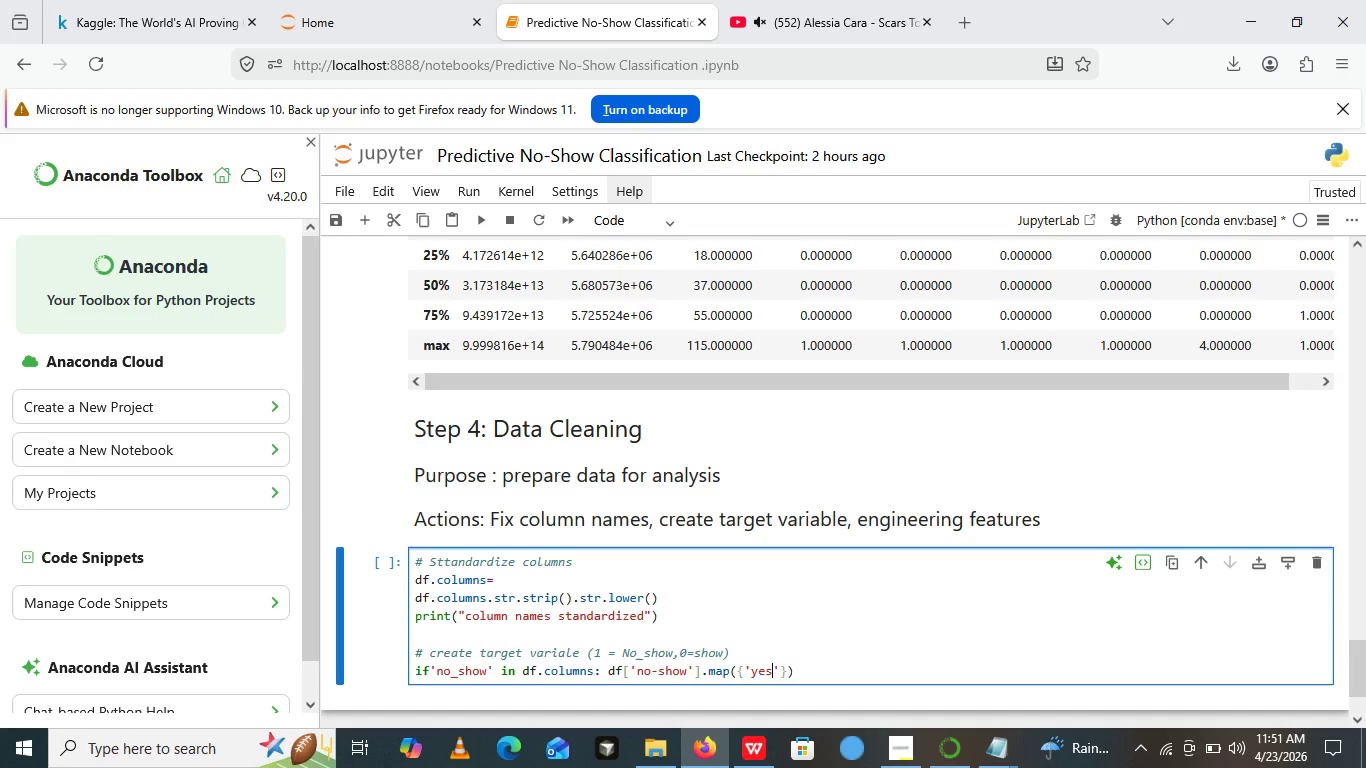 
key(ArrowRight)
 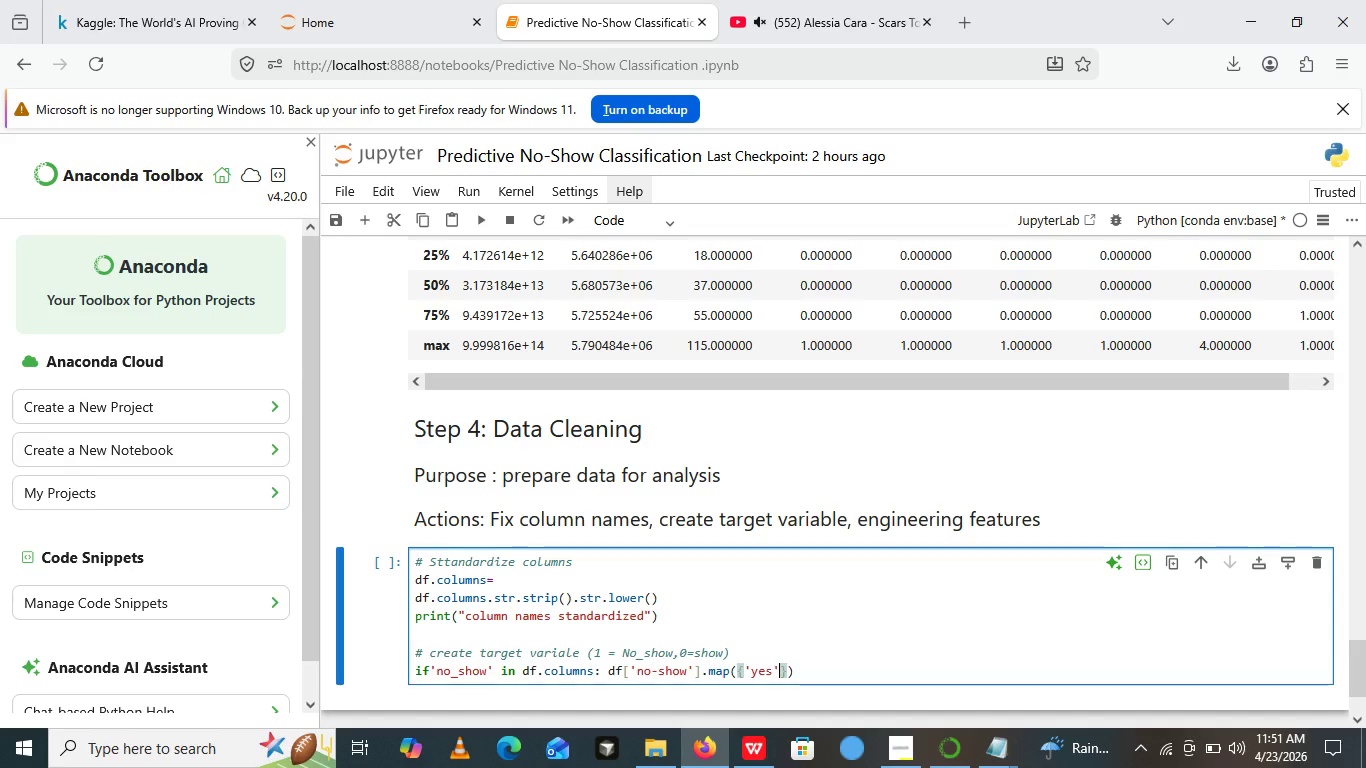 
key(Shift+Semicolon)
 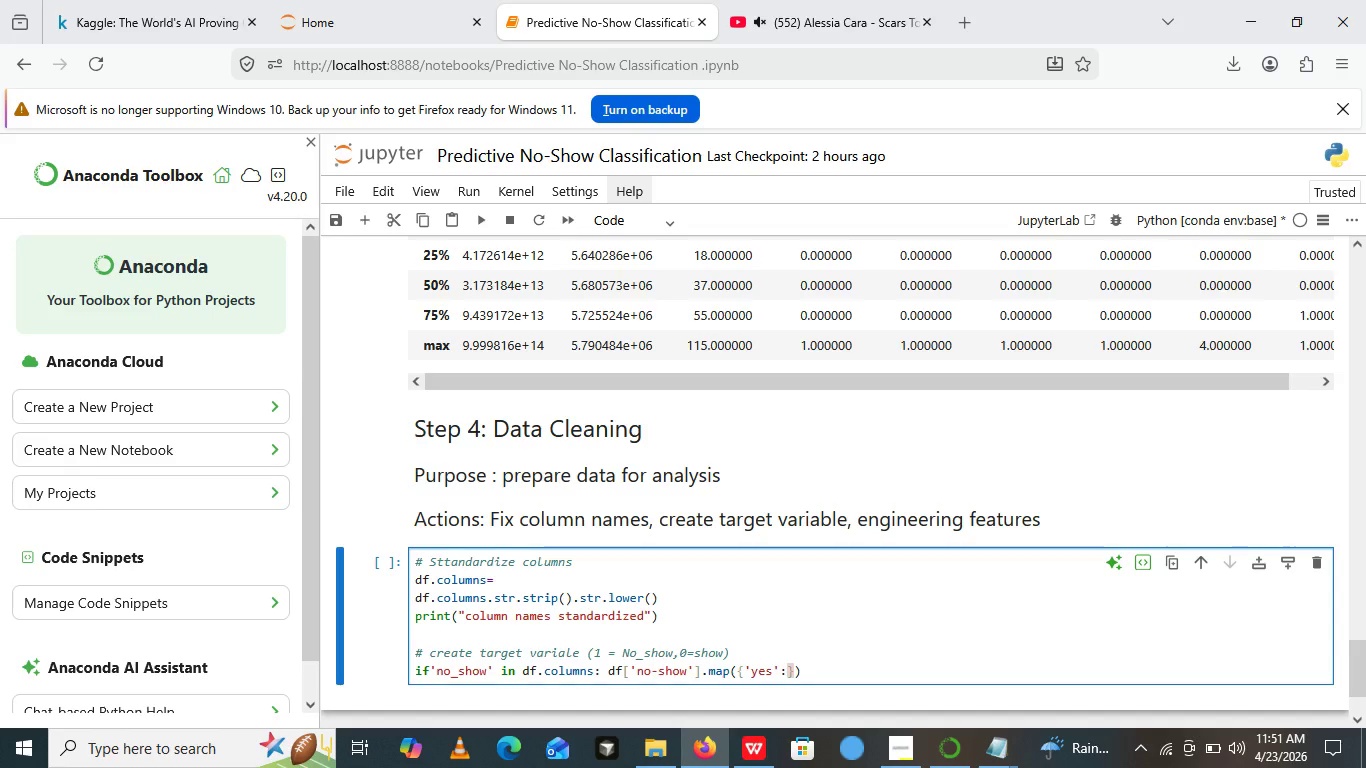 
key(1)
 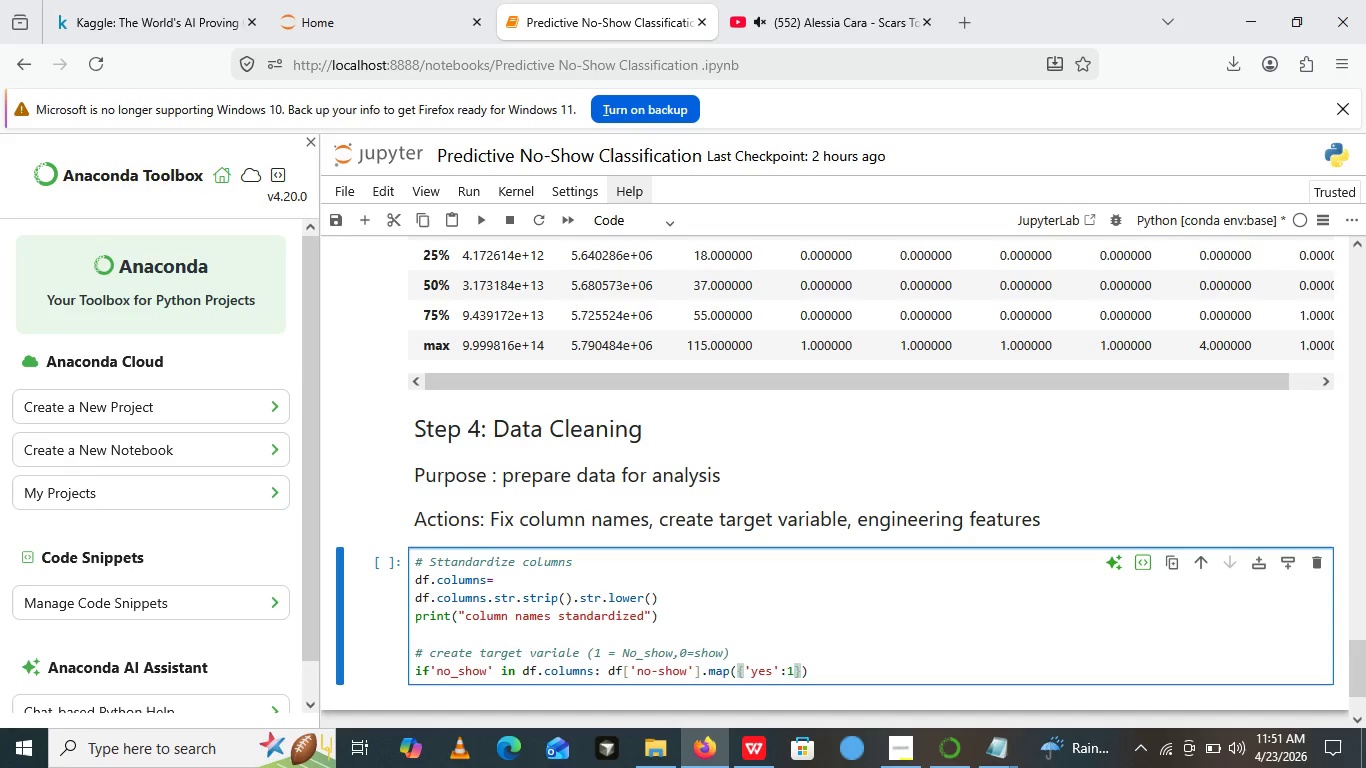 
key(Comma)
 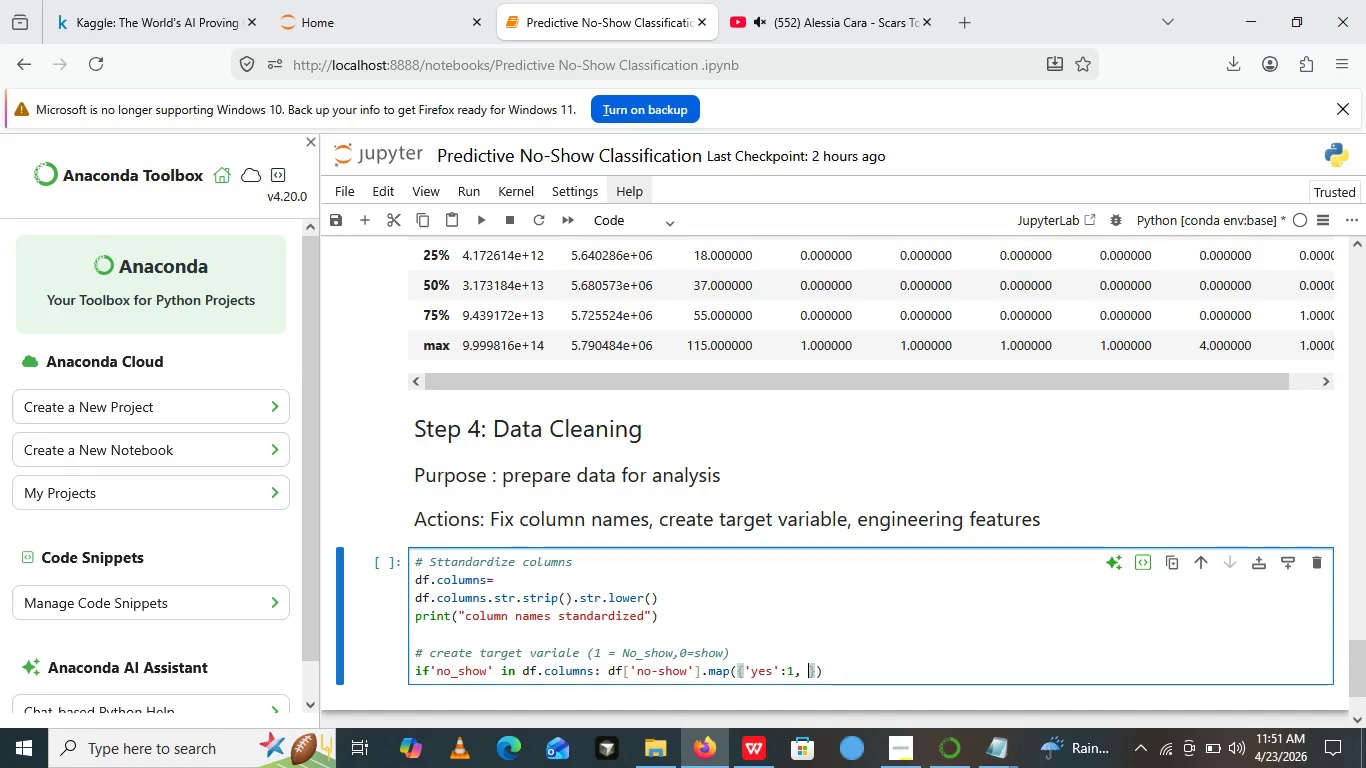 
key(Space)
 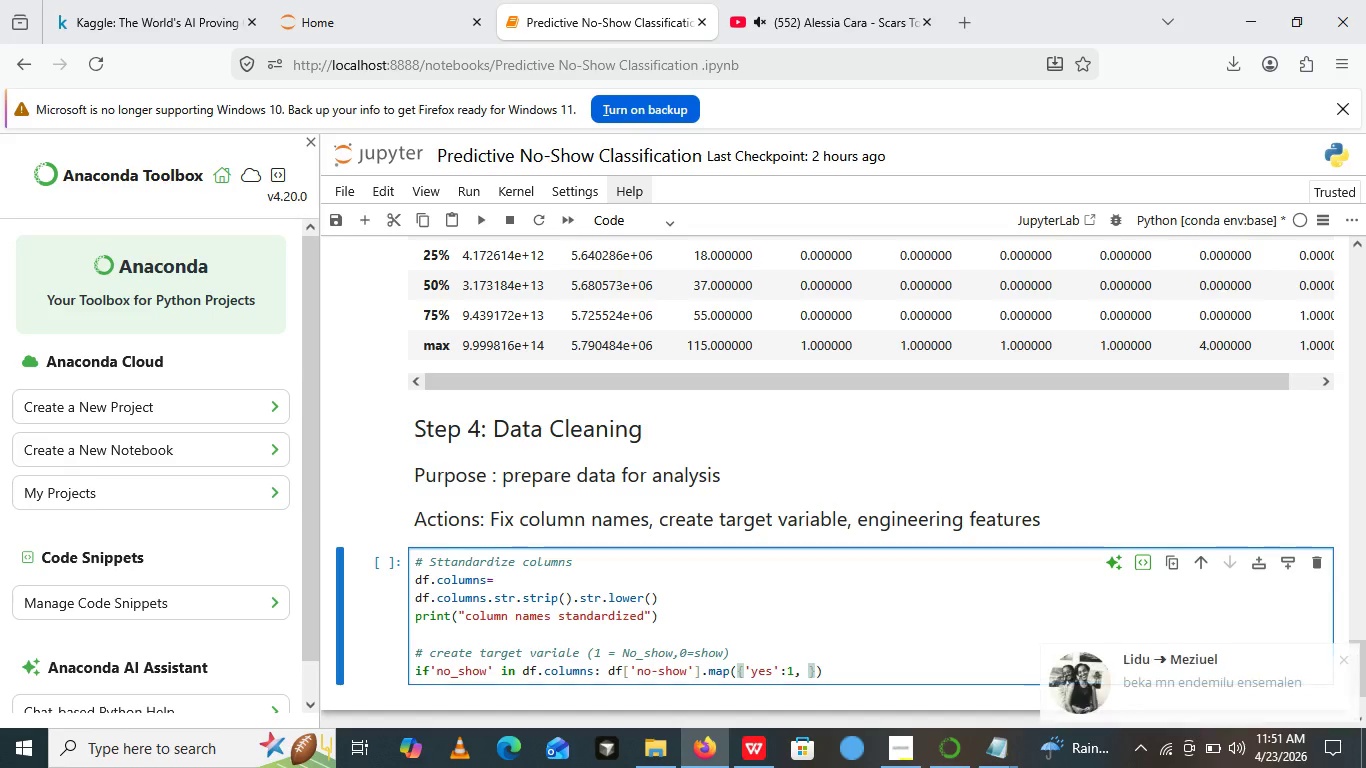 
key(Shift+Quote)
 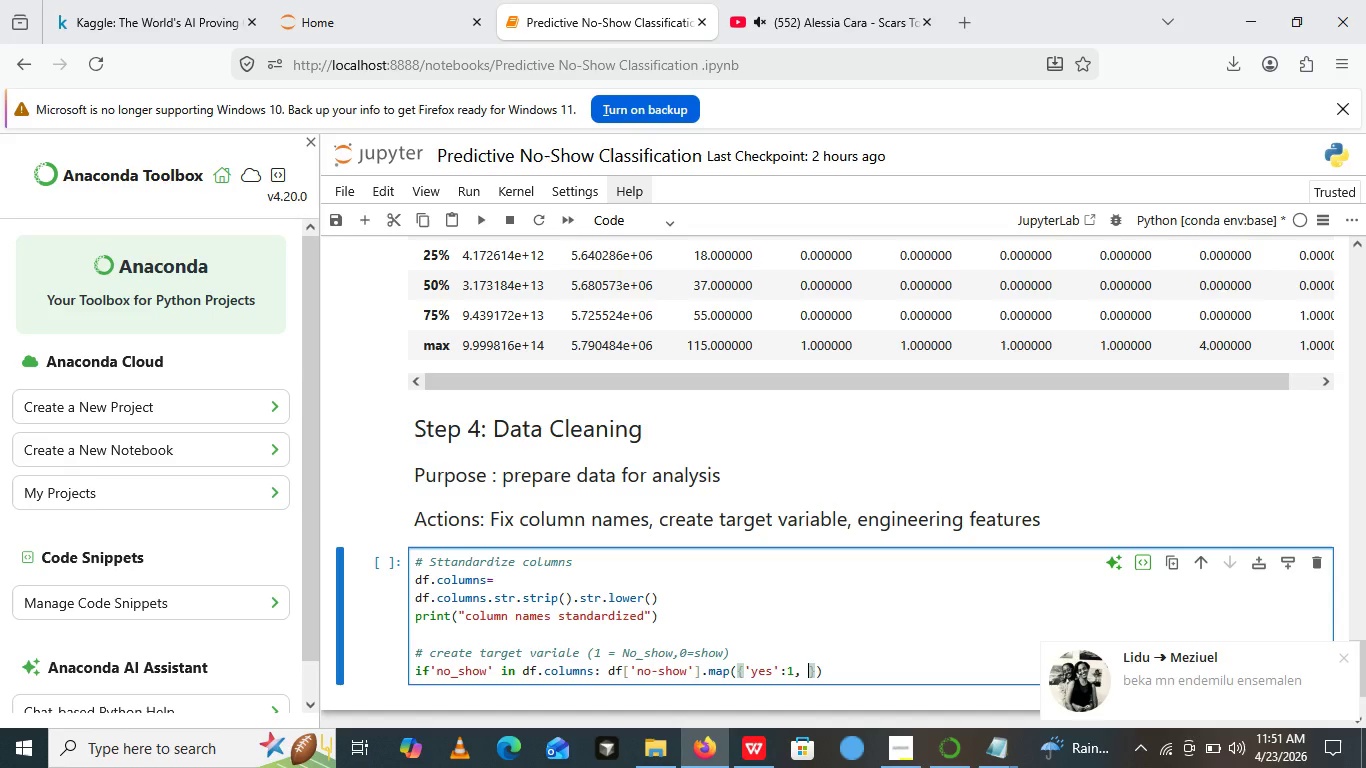 
key(Backspace)
 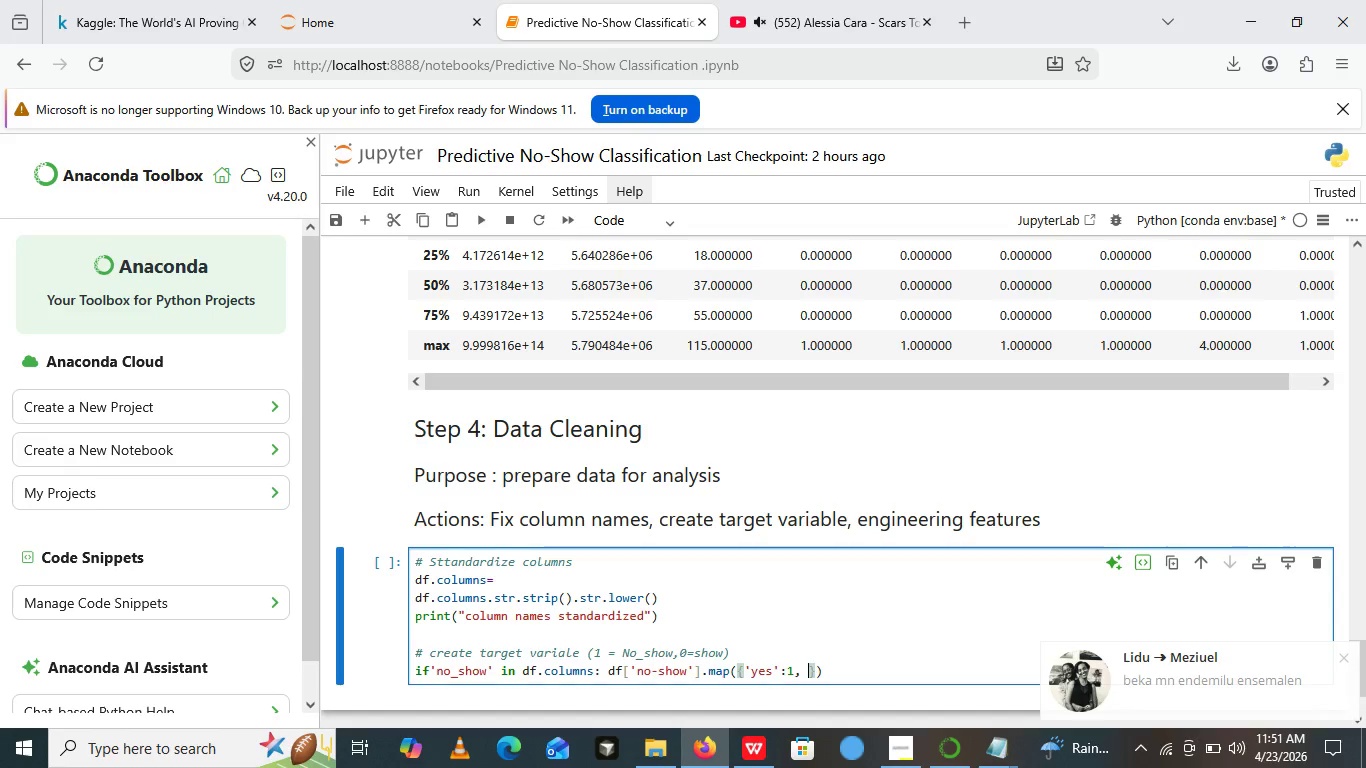 
key(Quote)
 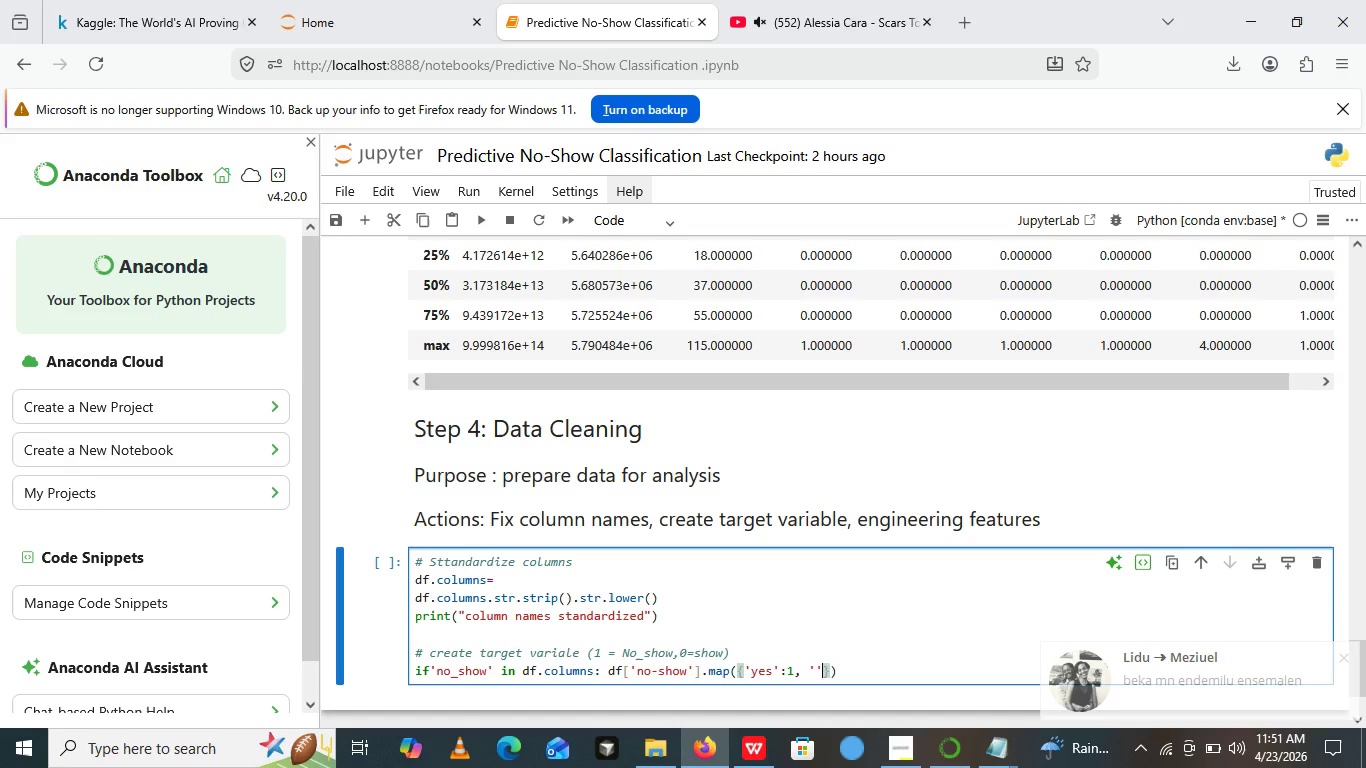 
key(Quote)
 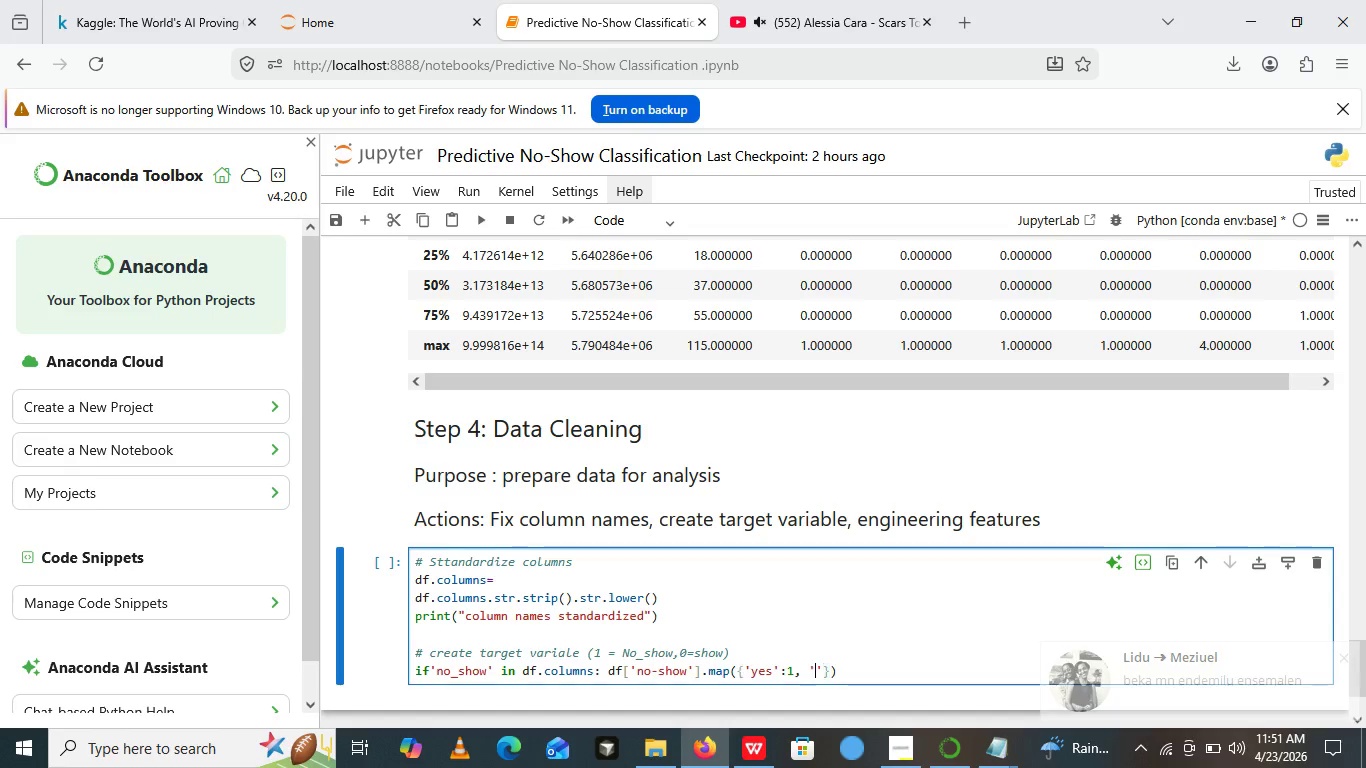 
key(ArrowLeft)
 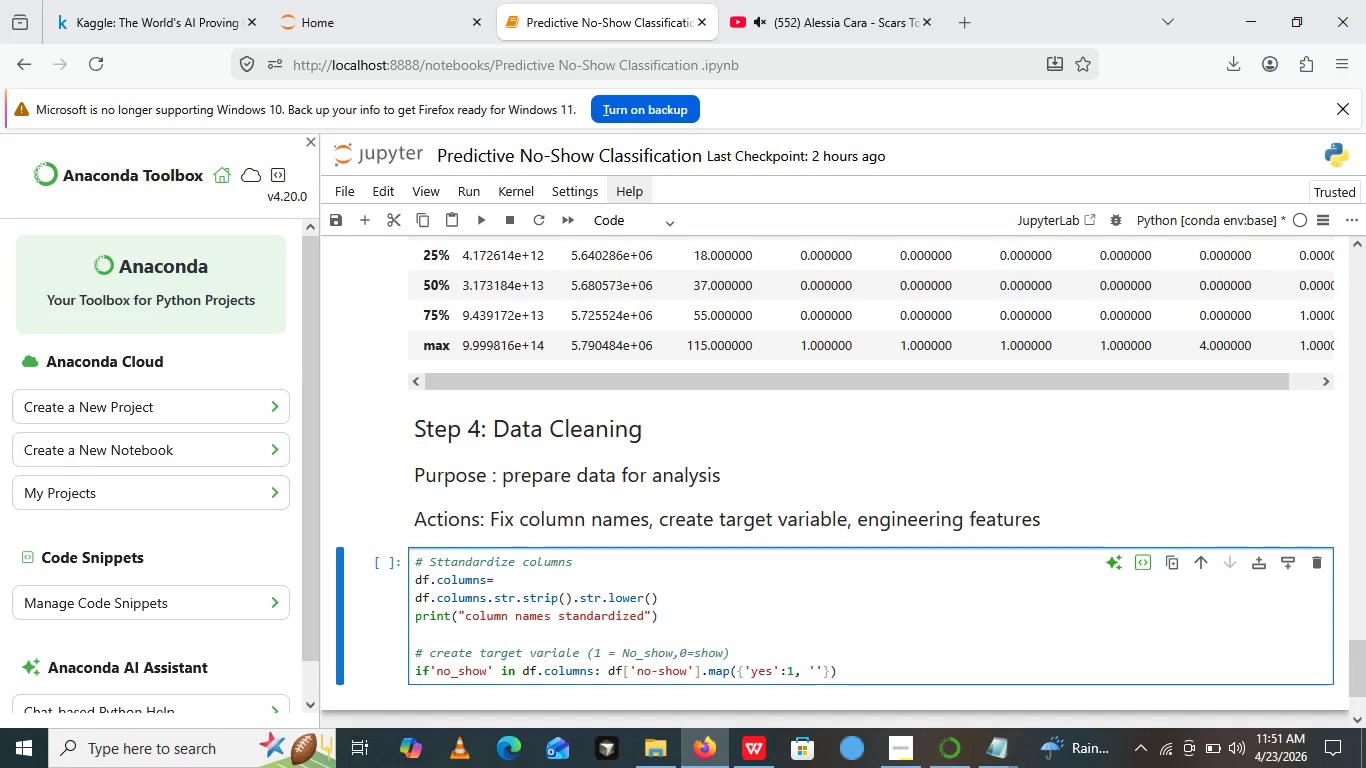 
type(NO)
 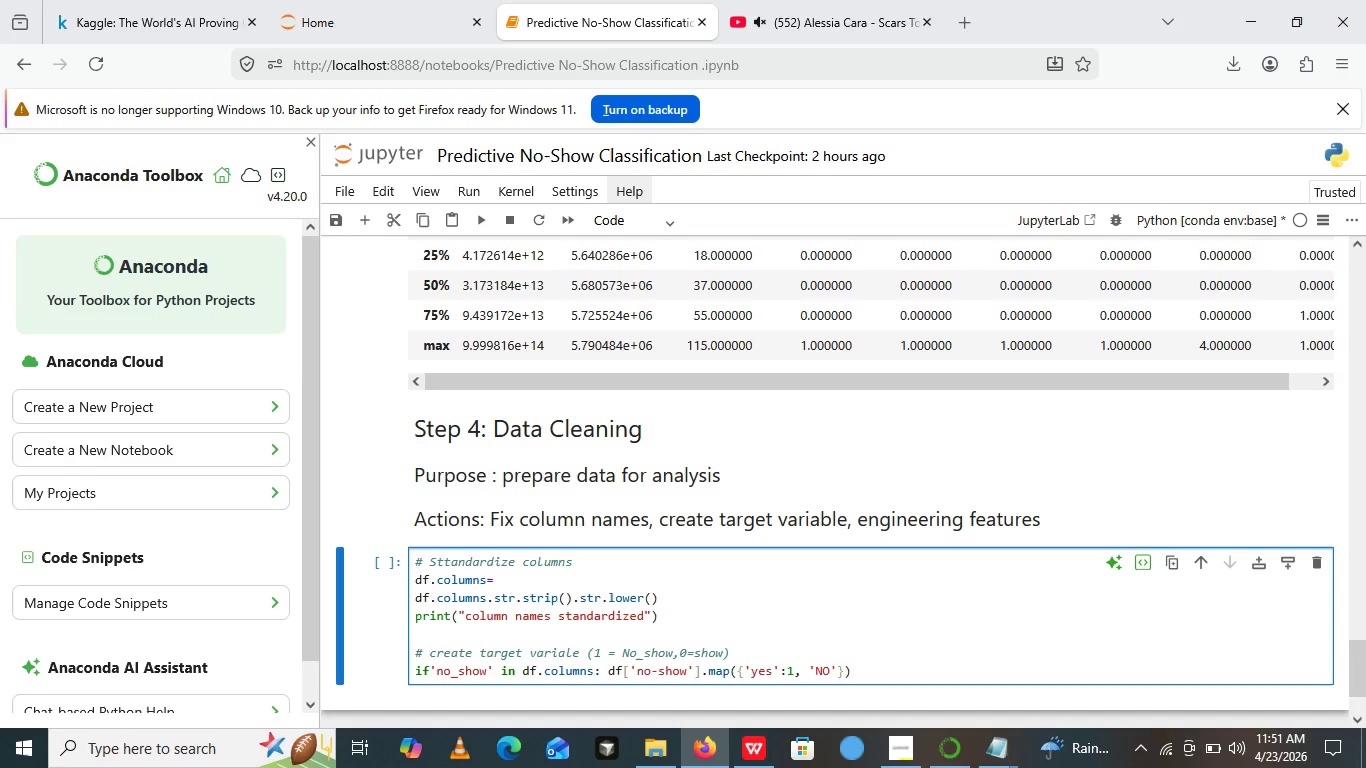 
key(ArrowRight)
 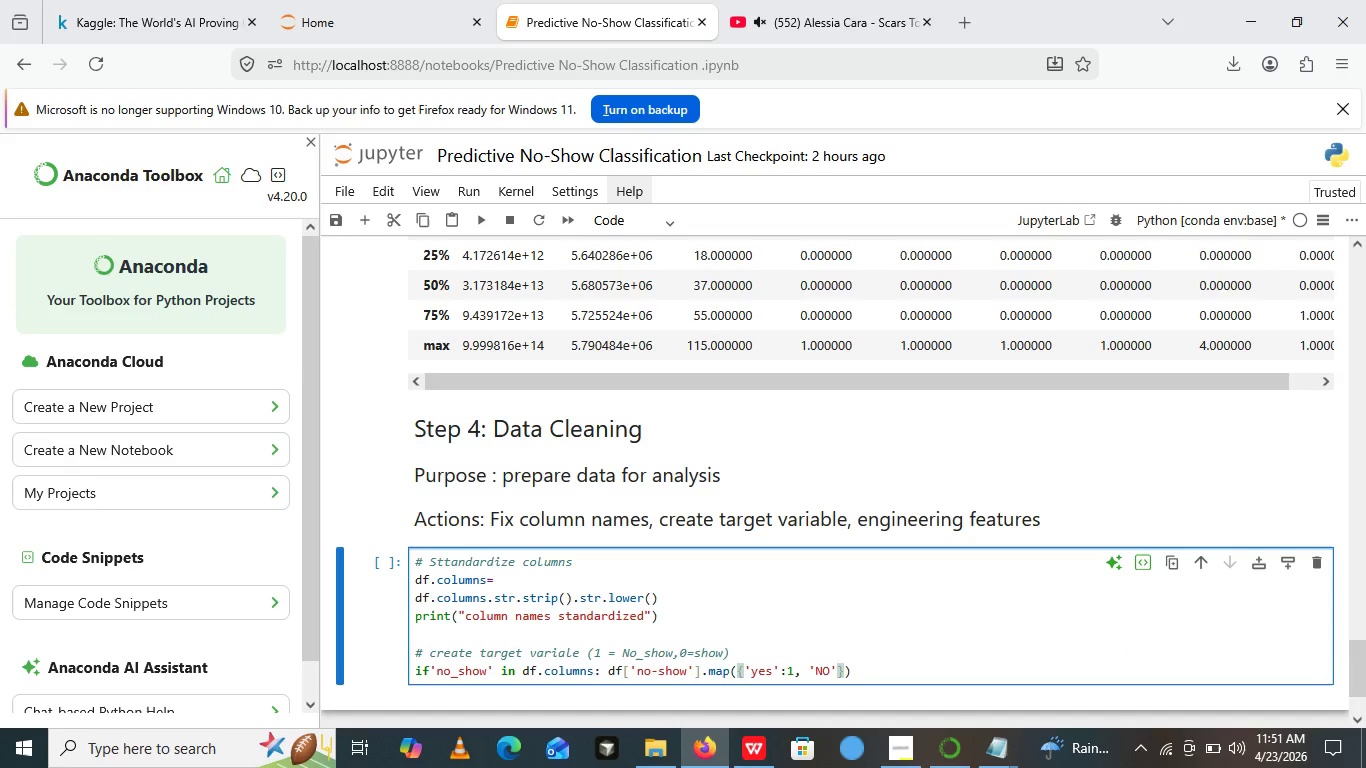 
key(Shift+Semicolon)
 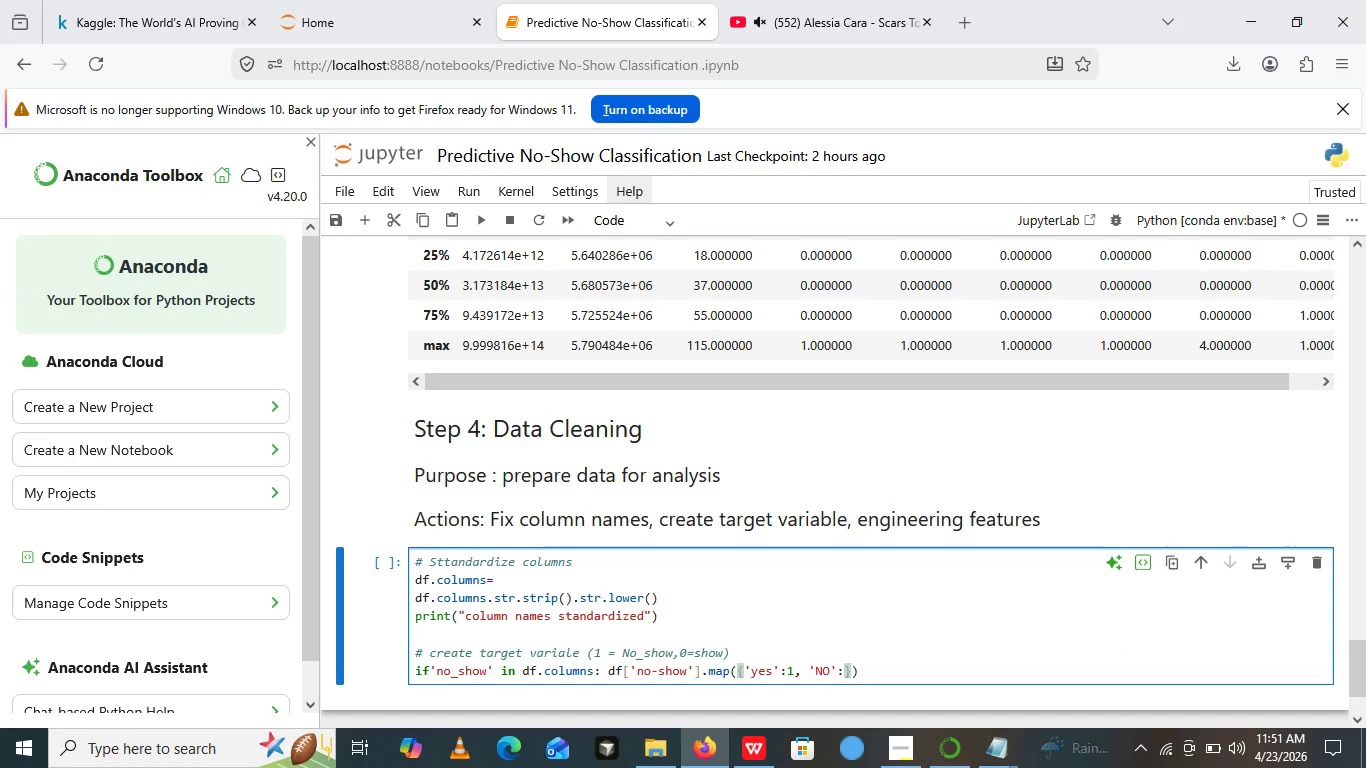 
key(0)
 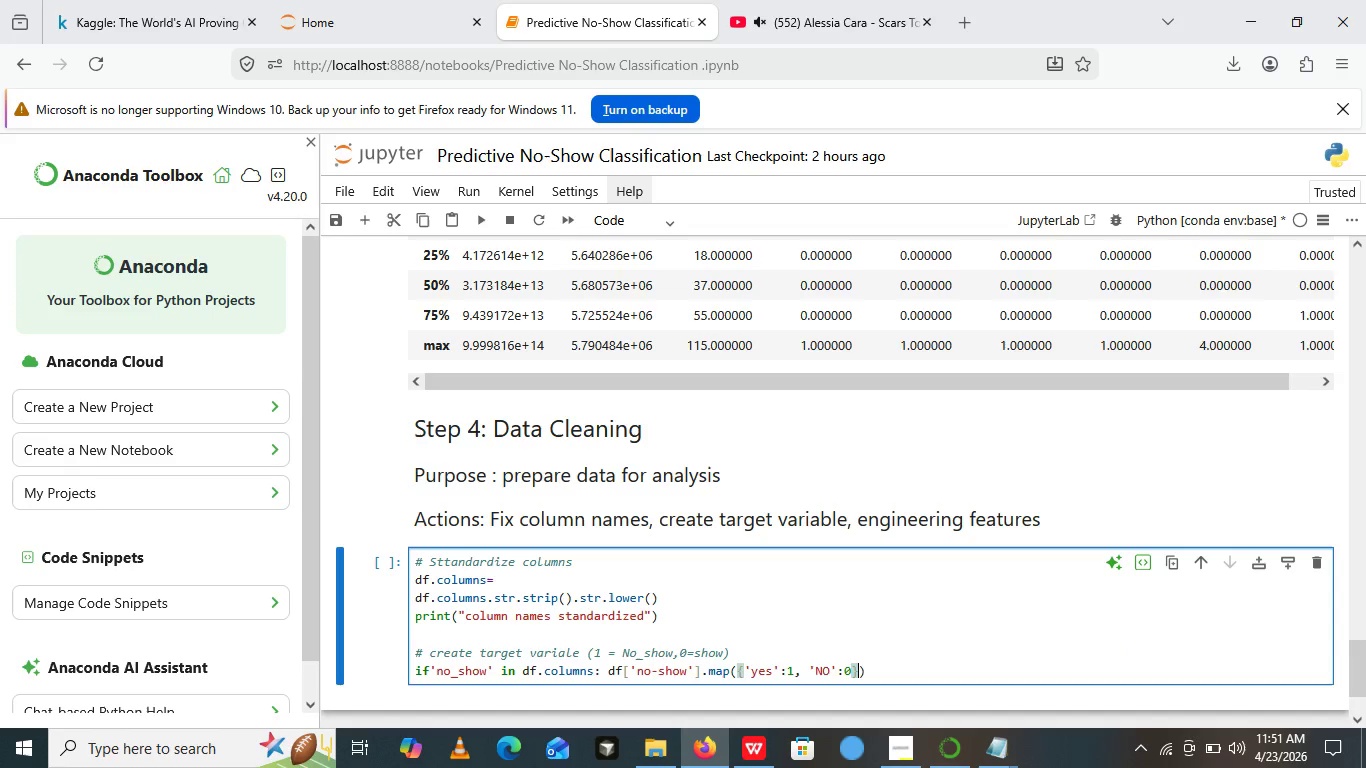 
key(ArrowRight)
 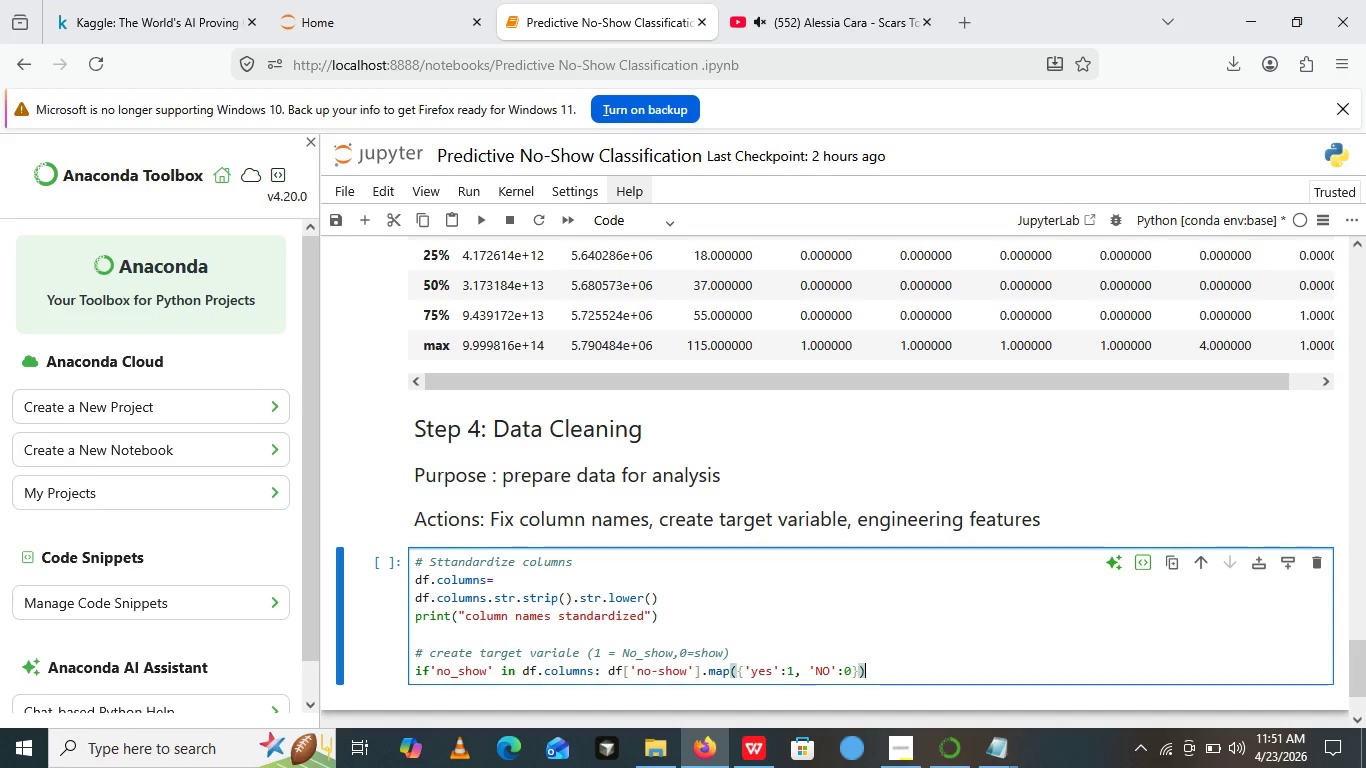 
key(ArrowRight)
 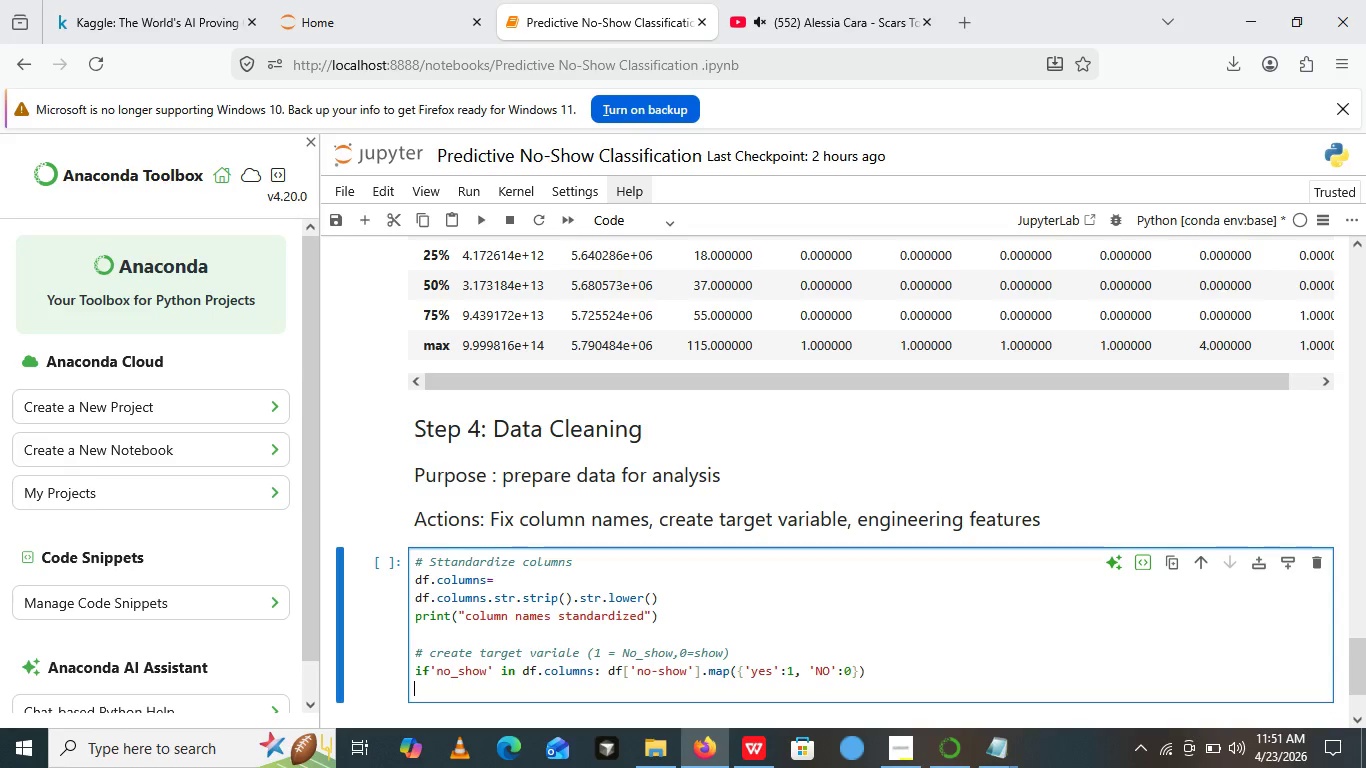 
key(Enter)
 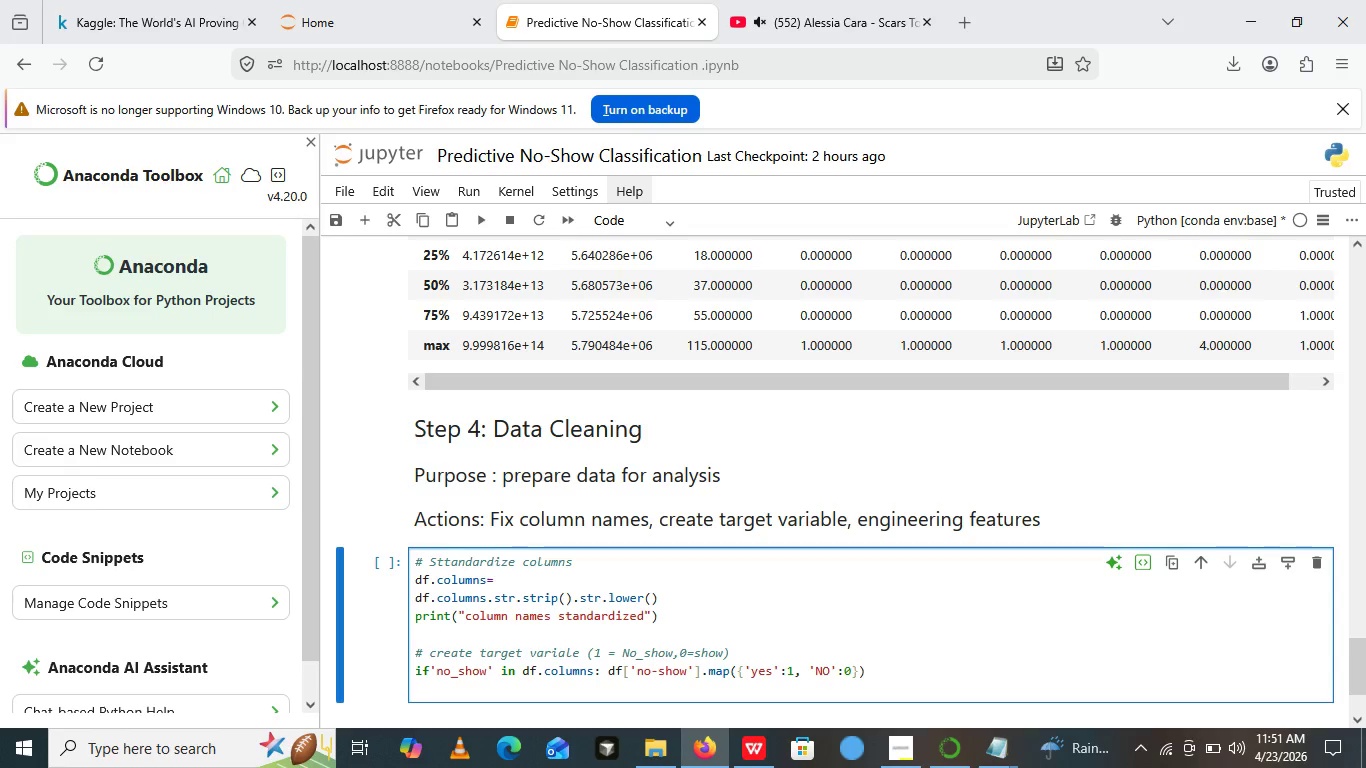 
type(else:)
 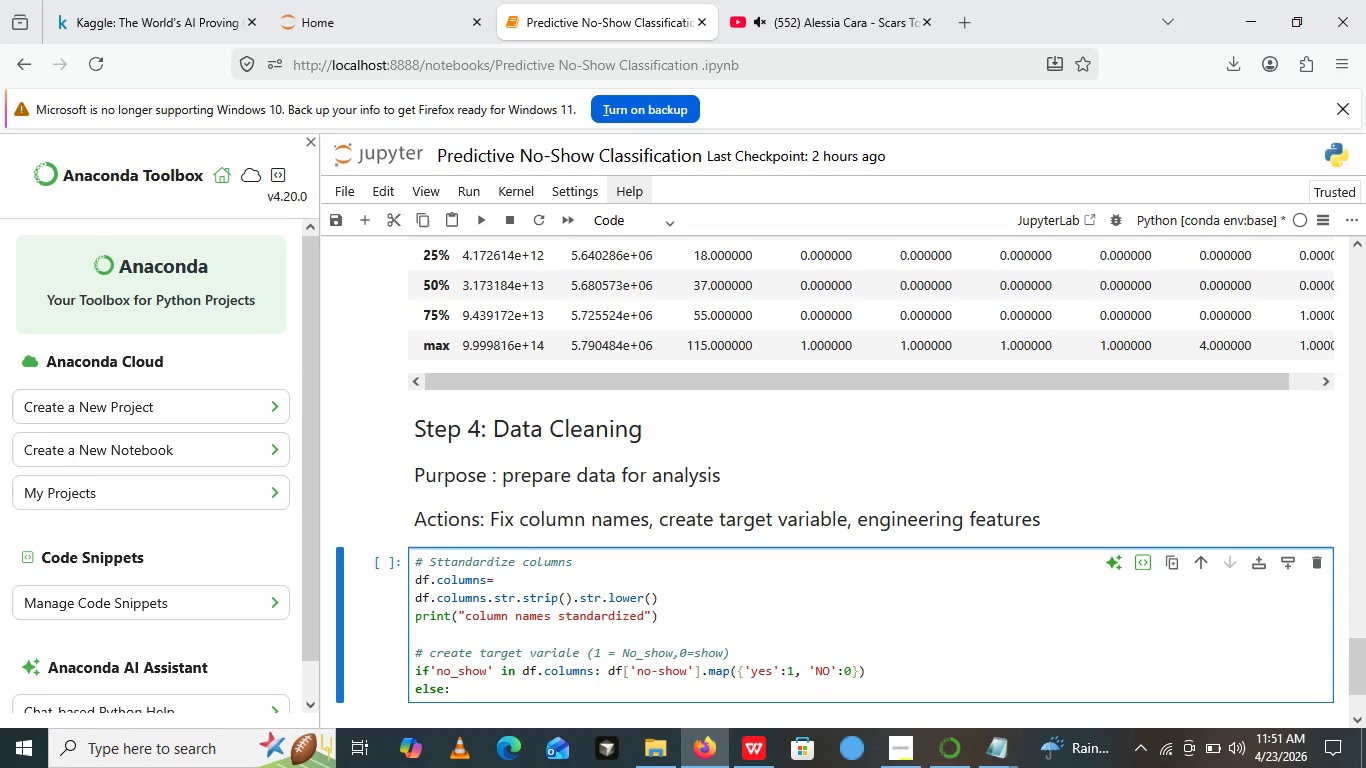 
wait(38.74)
 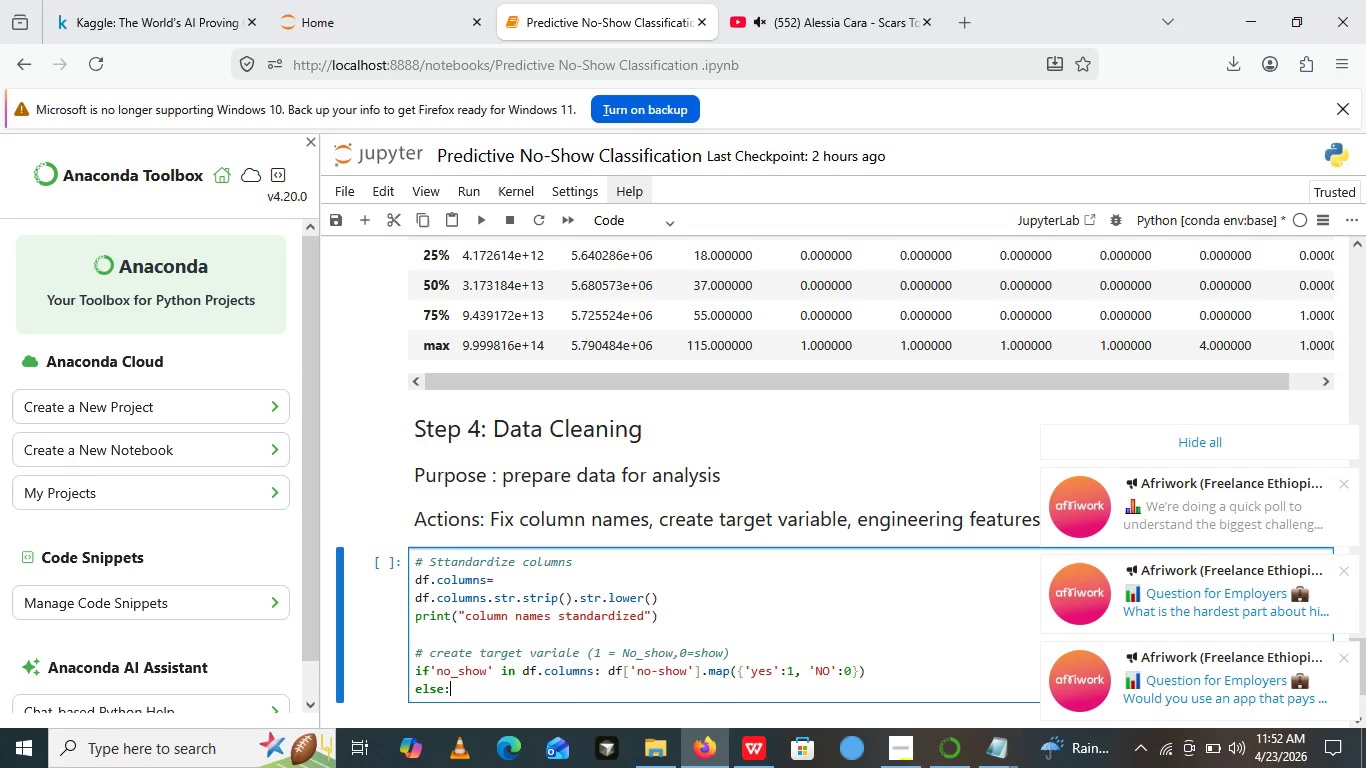 
key(Enter)
 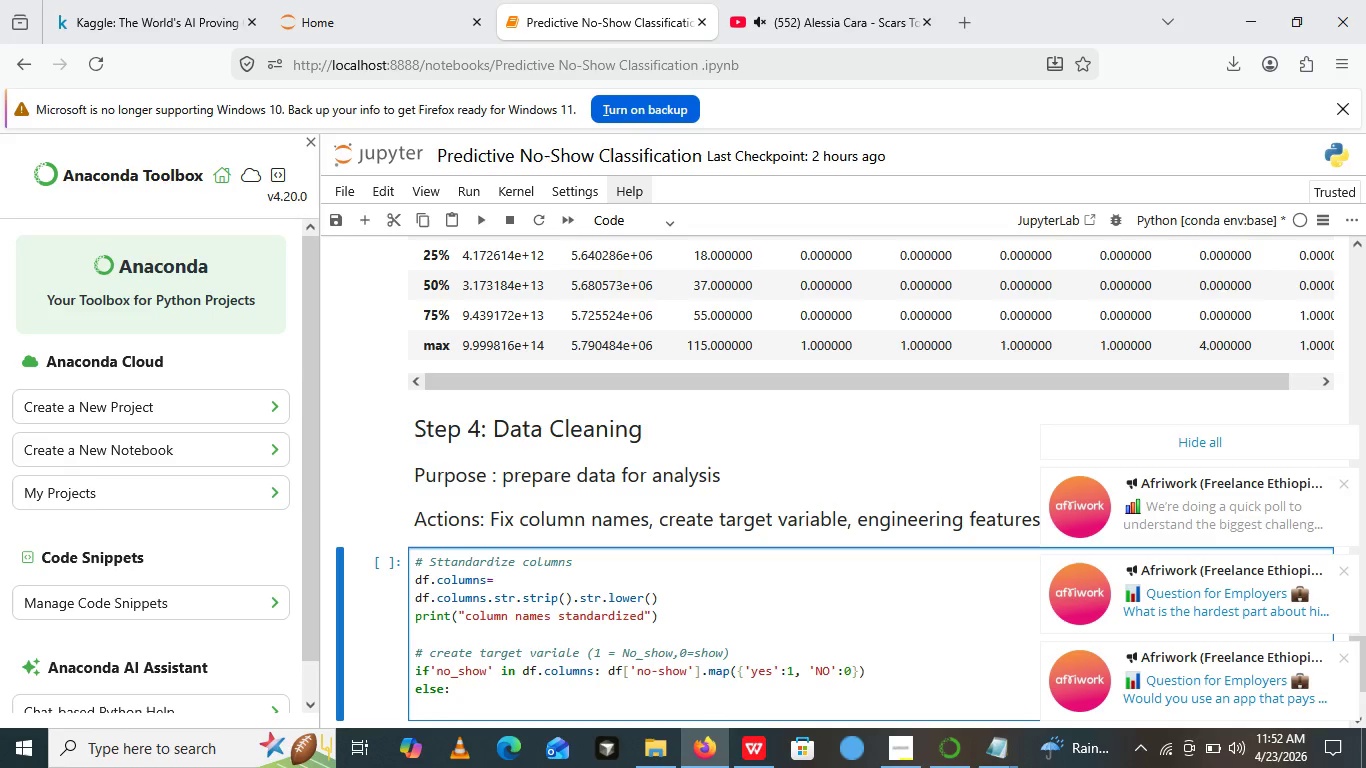 
key(Shift+3)
 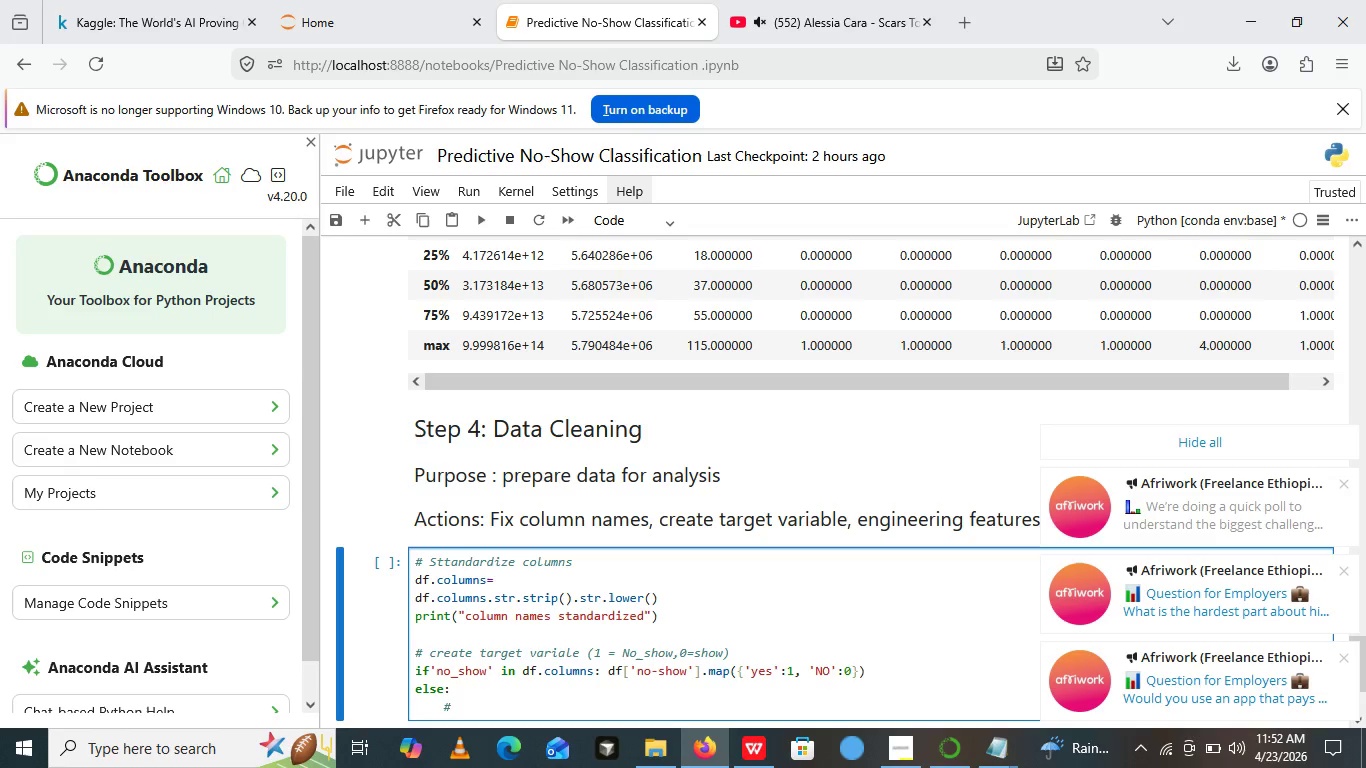 
key(Space)
 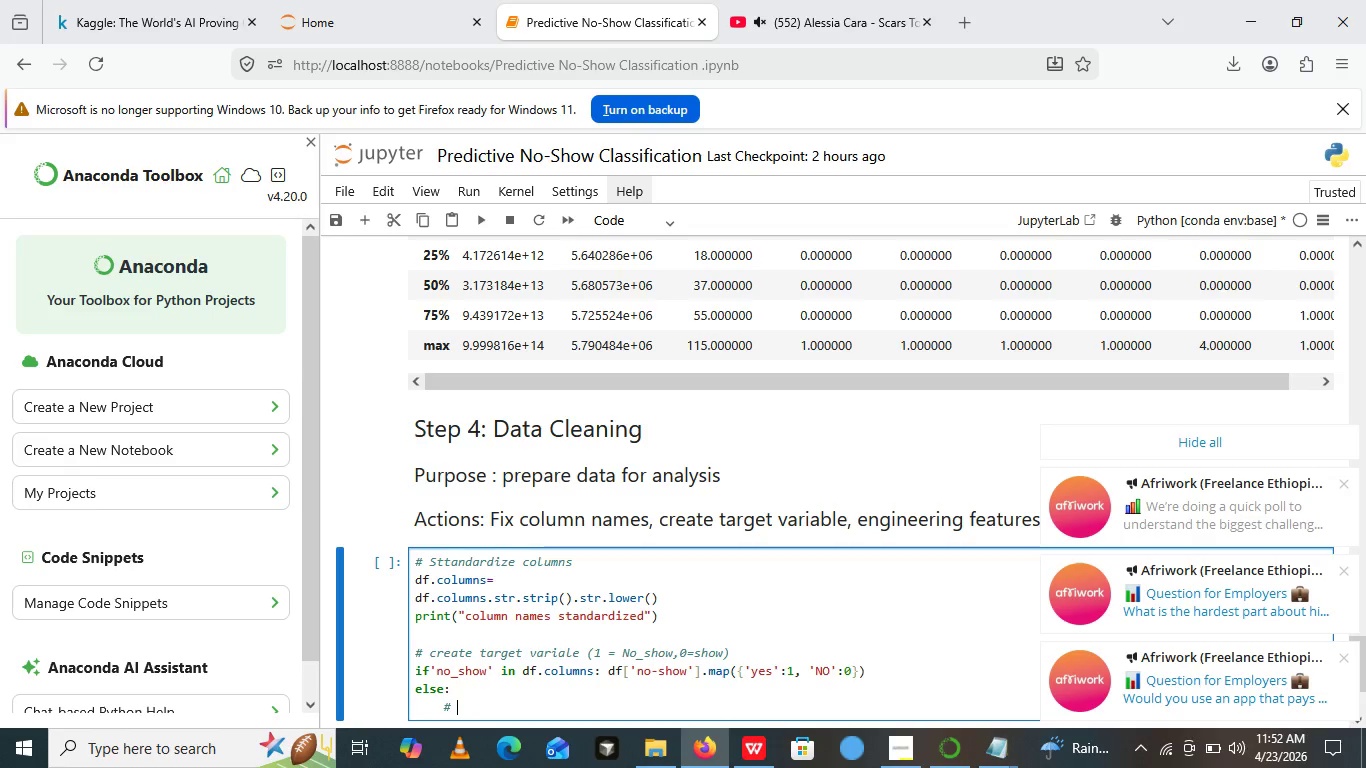 
key(Backspace)
 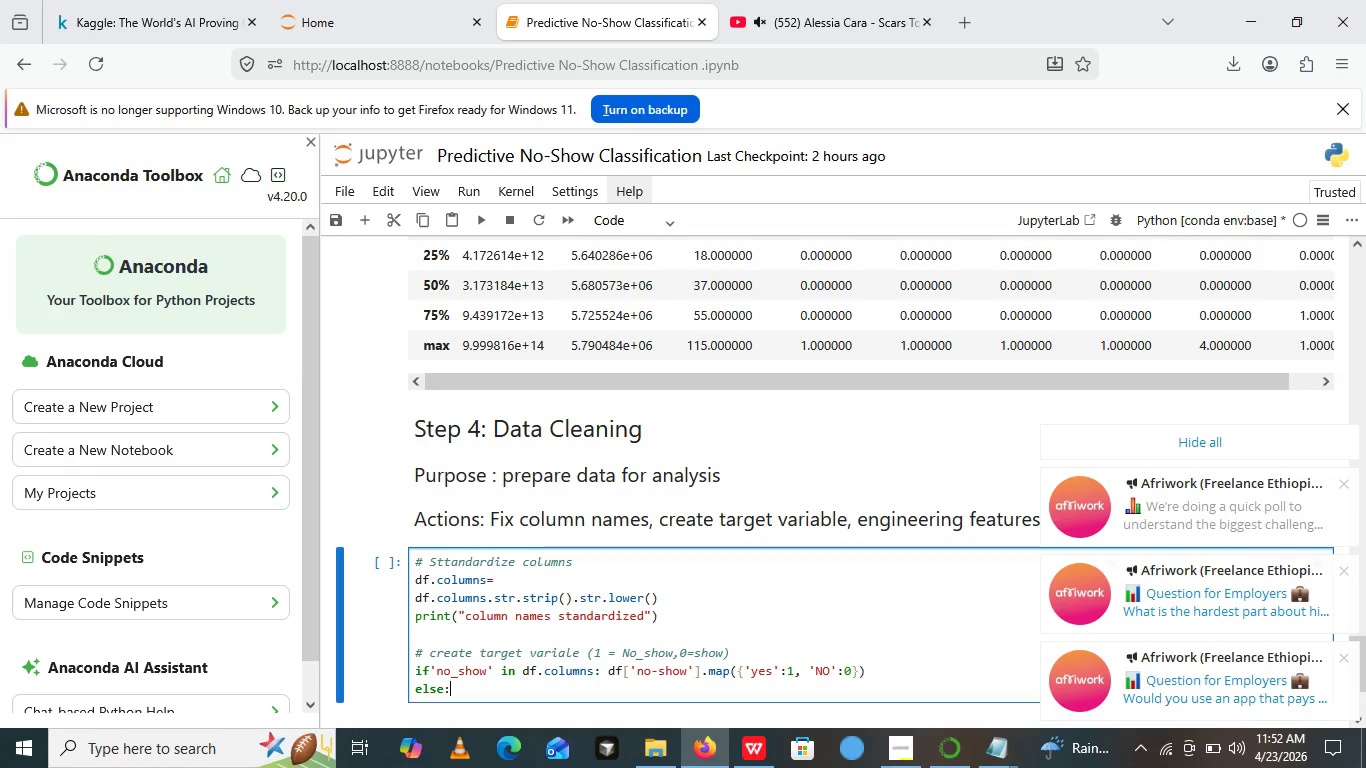 
key(Backspace)
 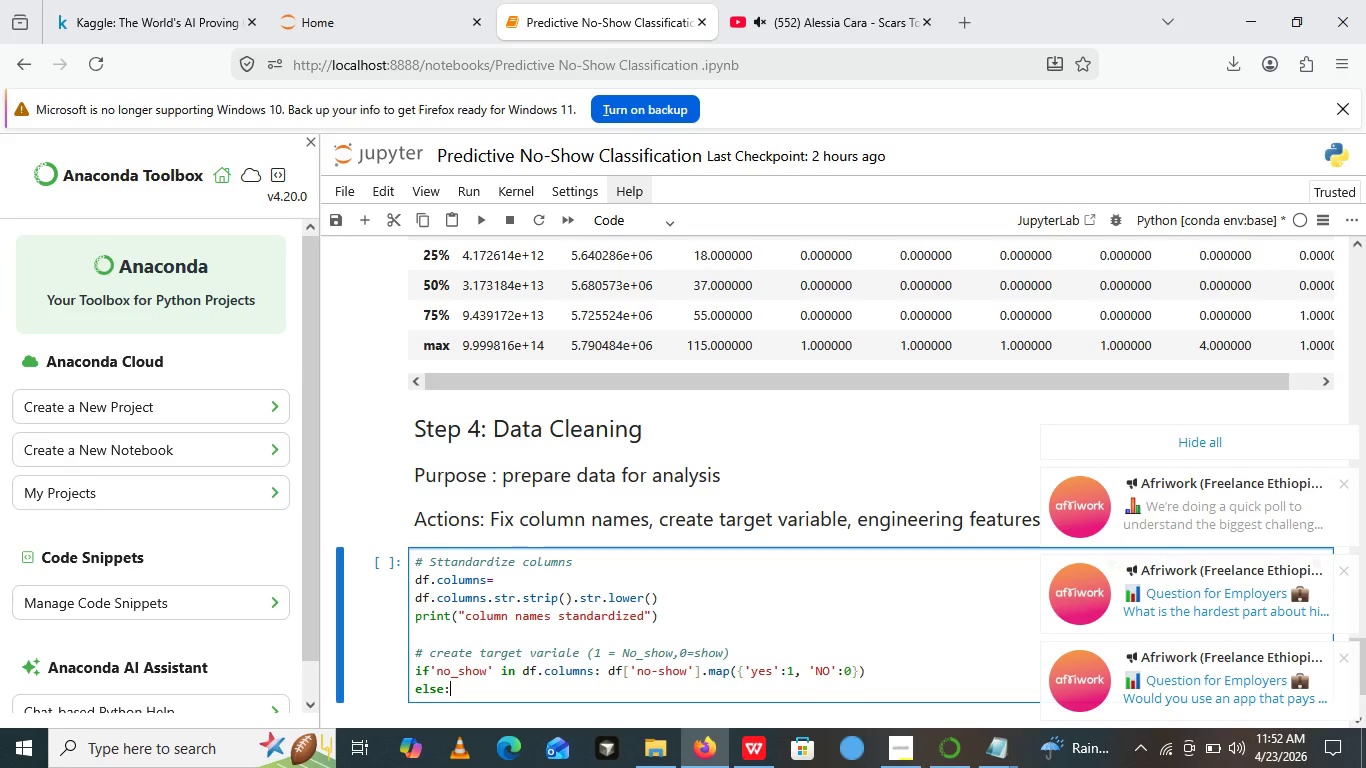 
key(Backspace)
 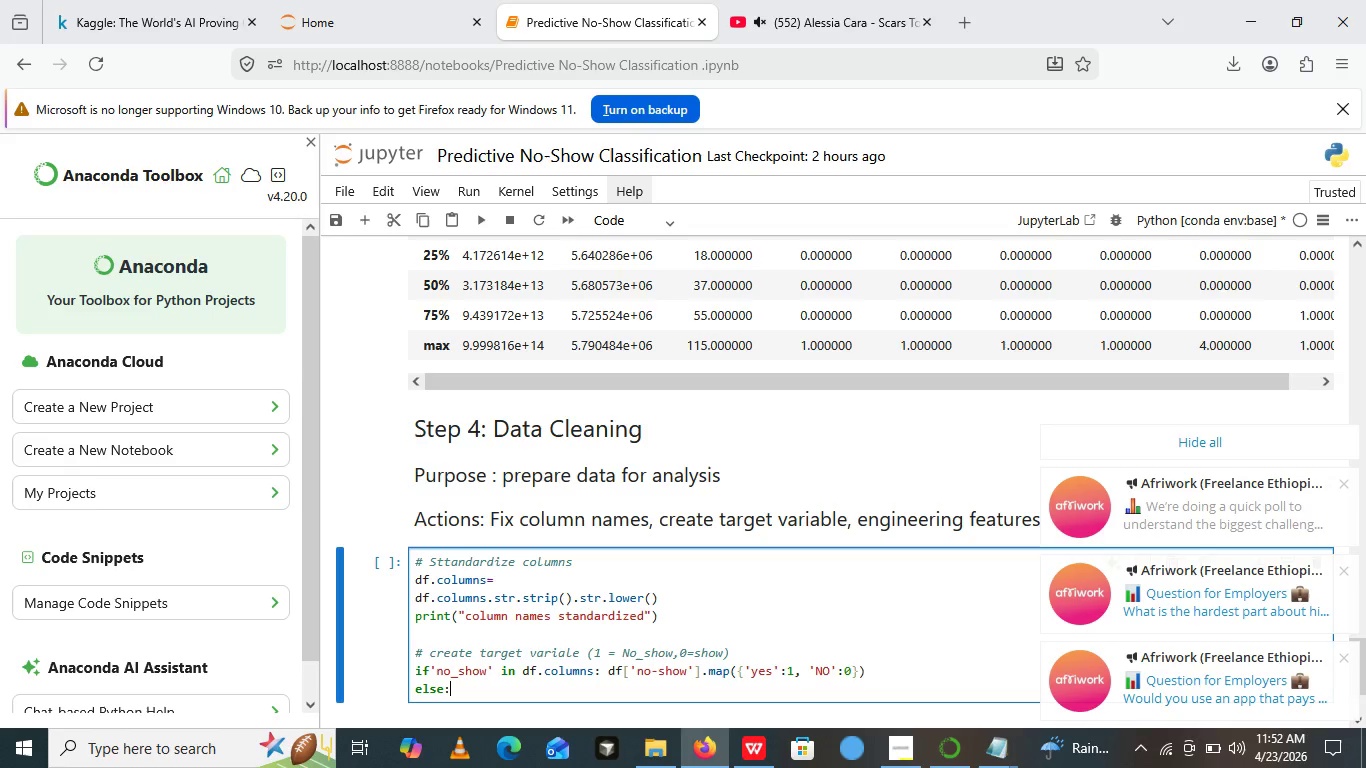 
key(Backspace)
 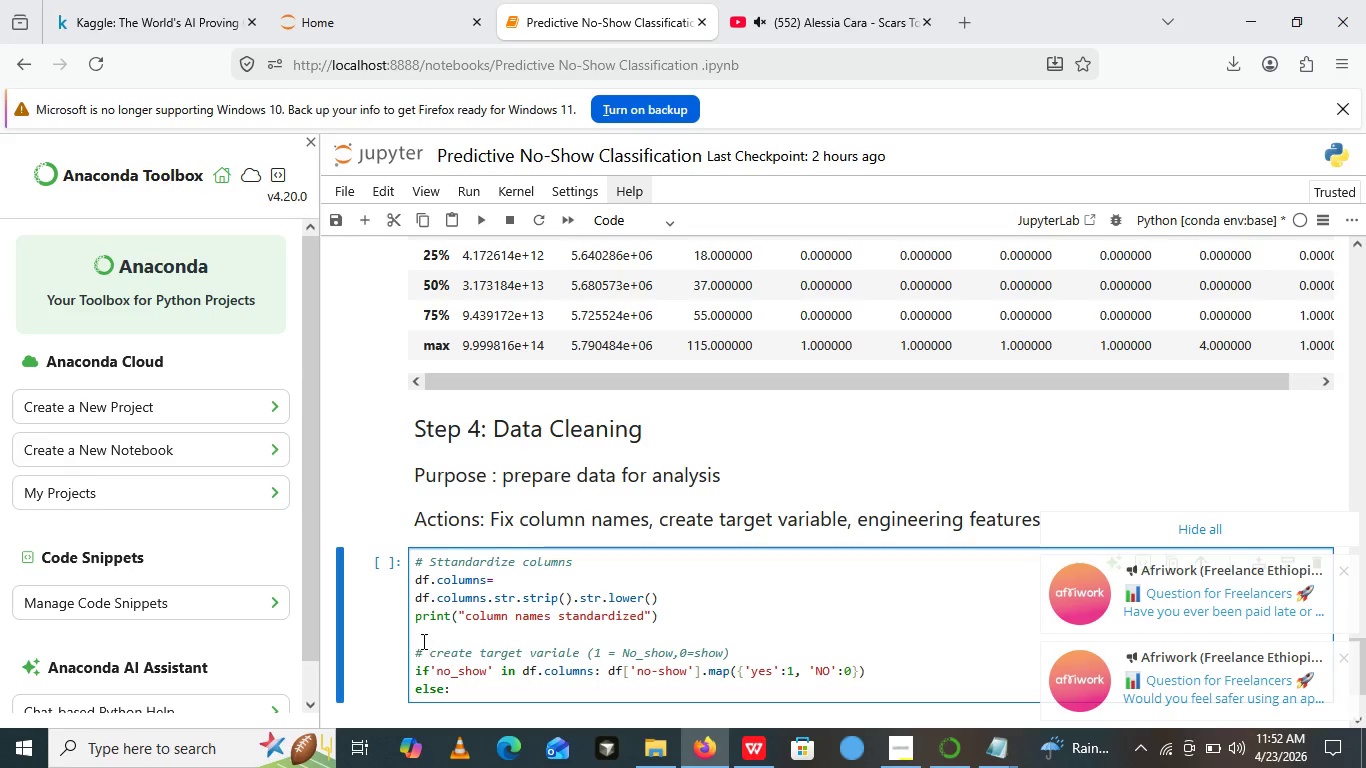 
wait(12.88)
 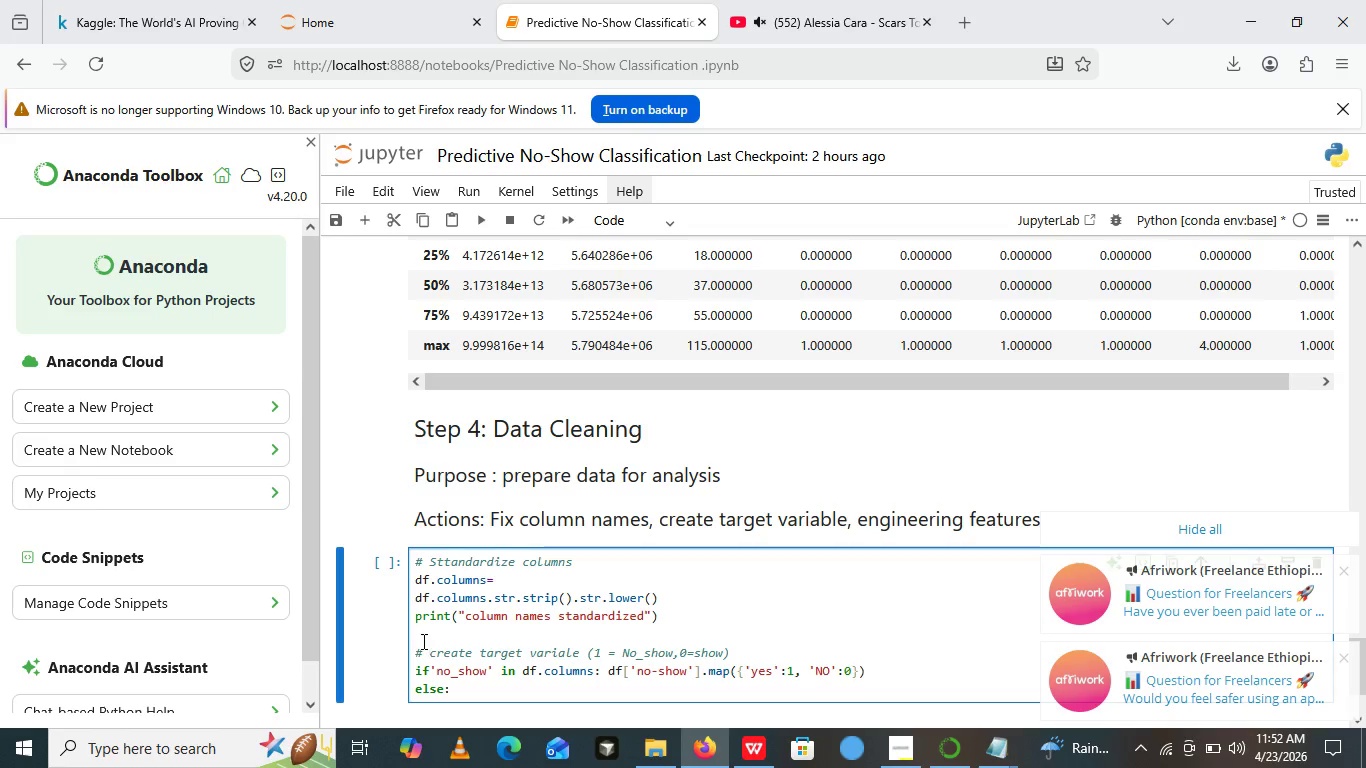 
left_click([455, 673])
 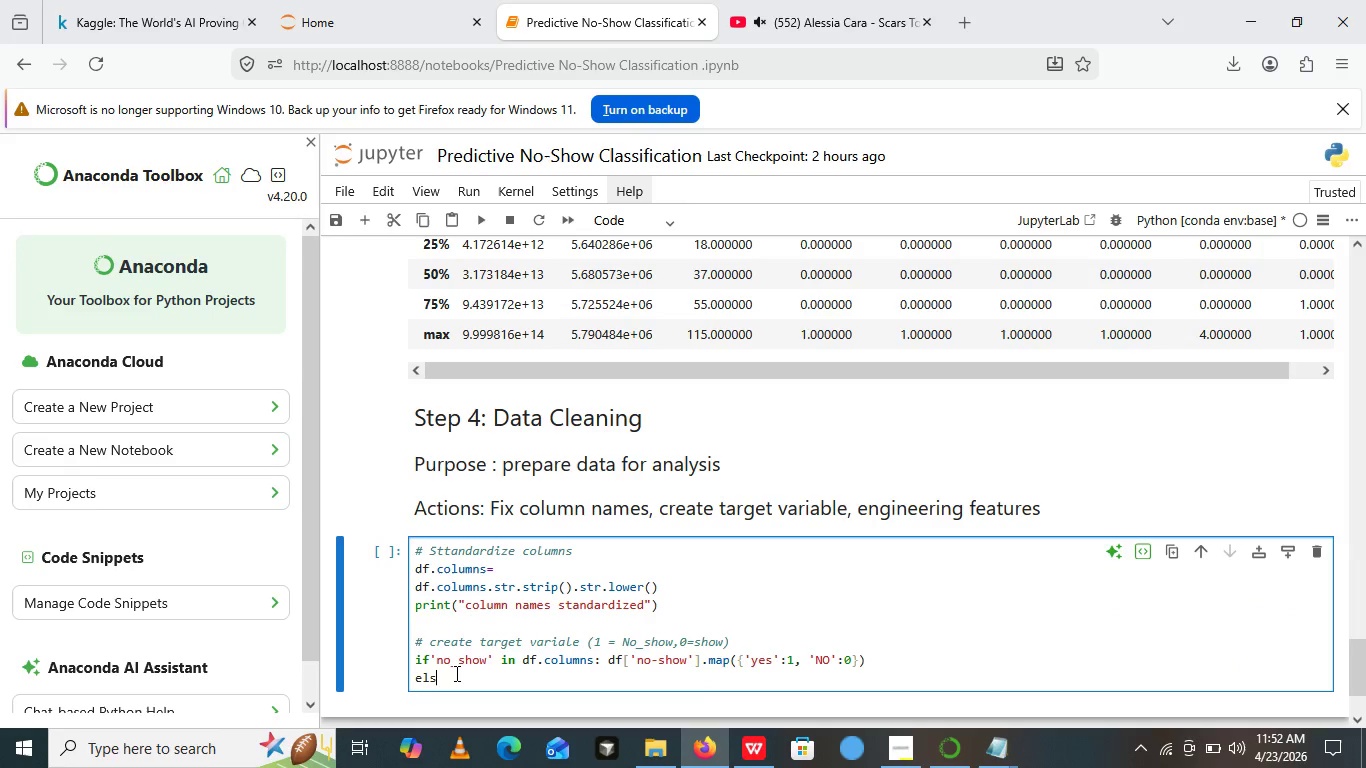 
key(Backspace)
key(Backspace)
key(Backspace)
key(Backspace)
type(lif '')
 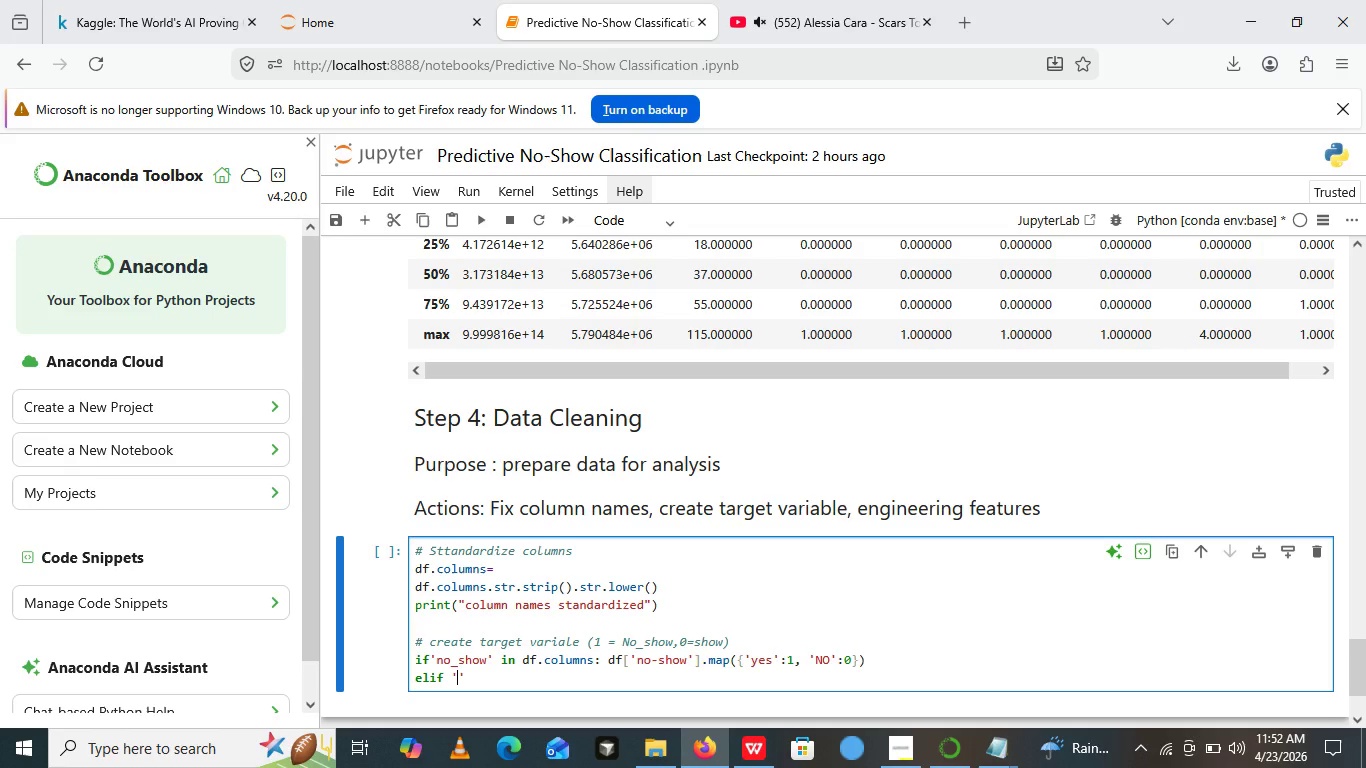 
key(ArrowLeft)
 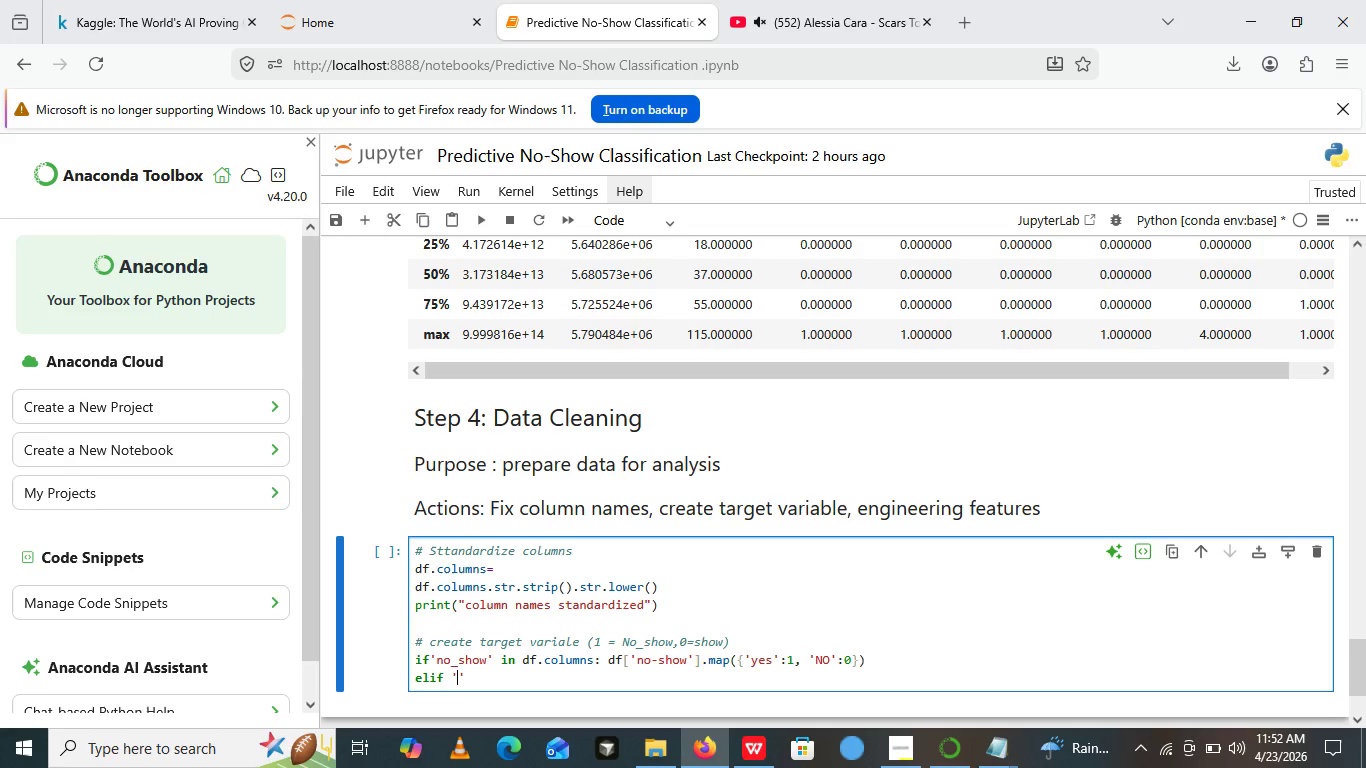 
type(status)
 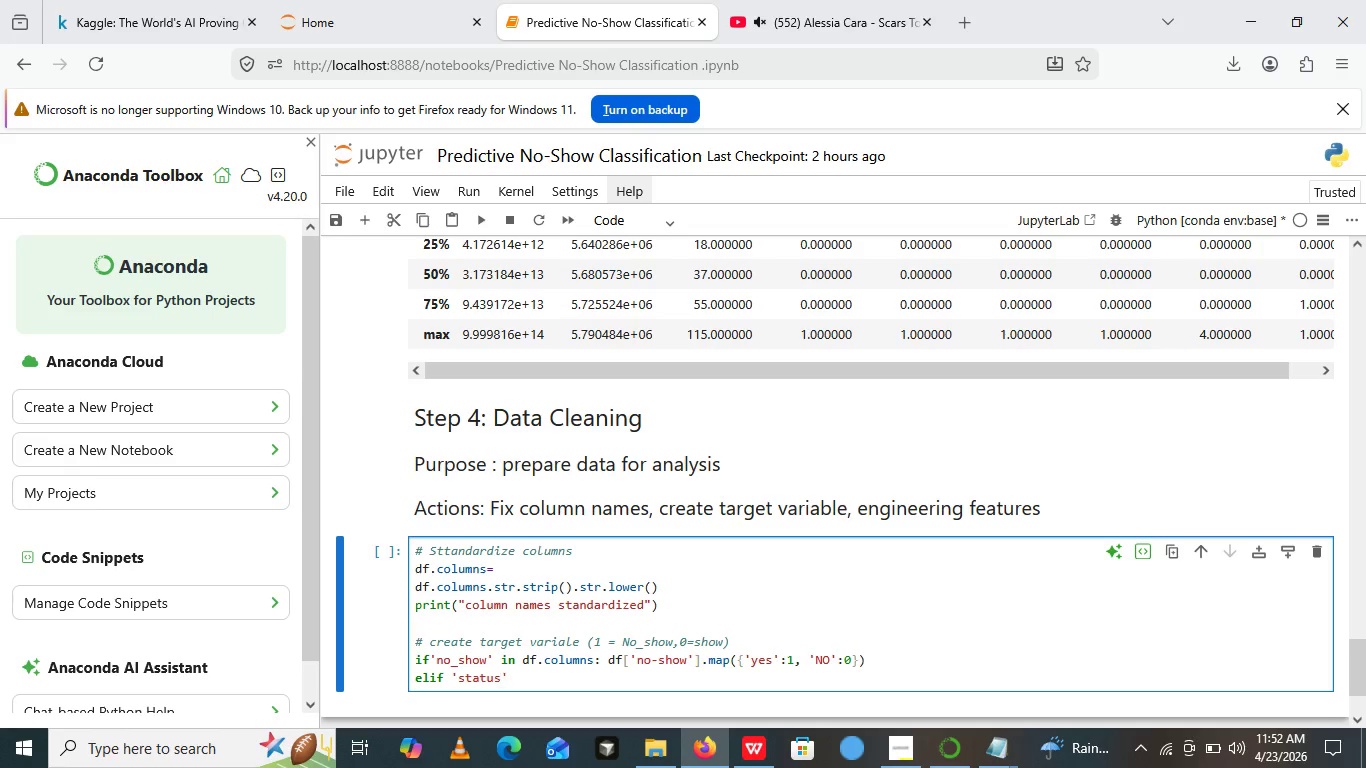 
key(ArrowDown)
 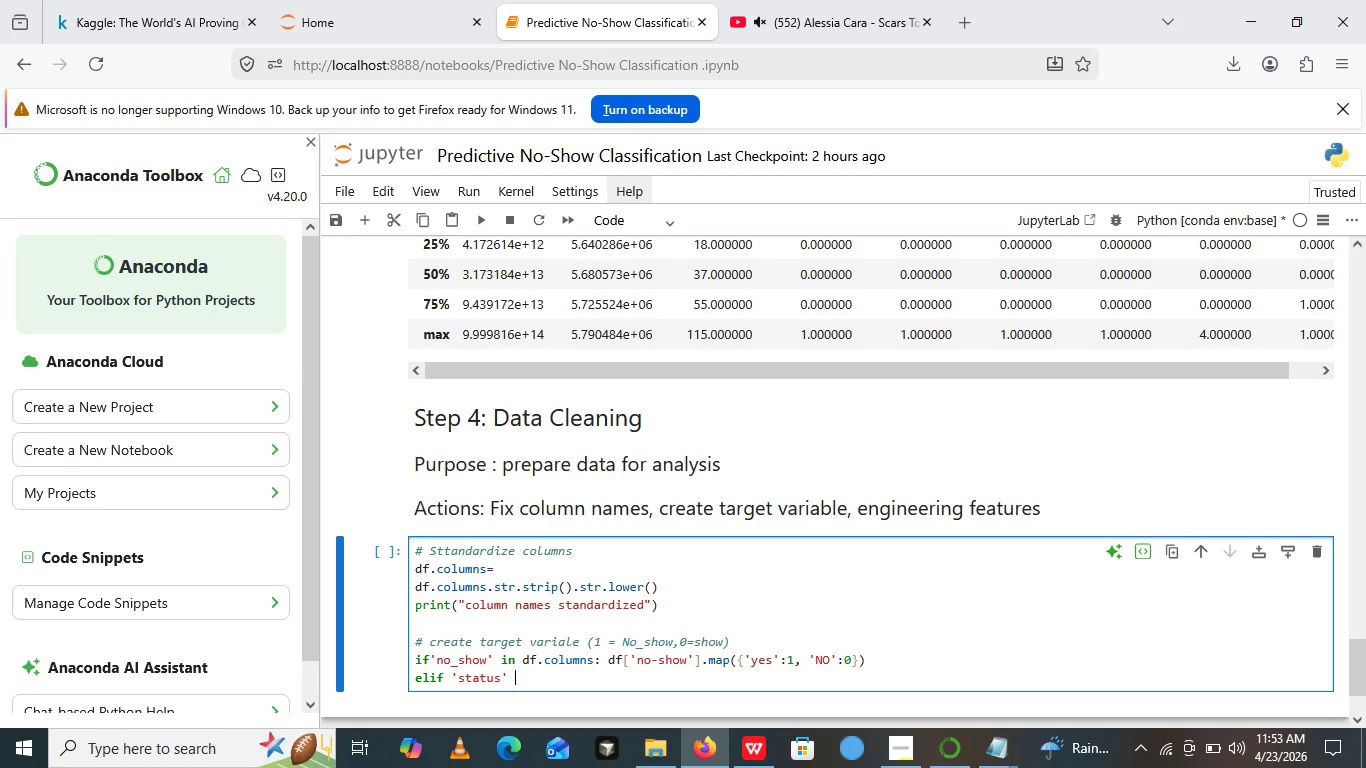 
type( in df.colummns:)
 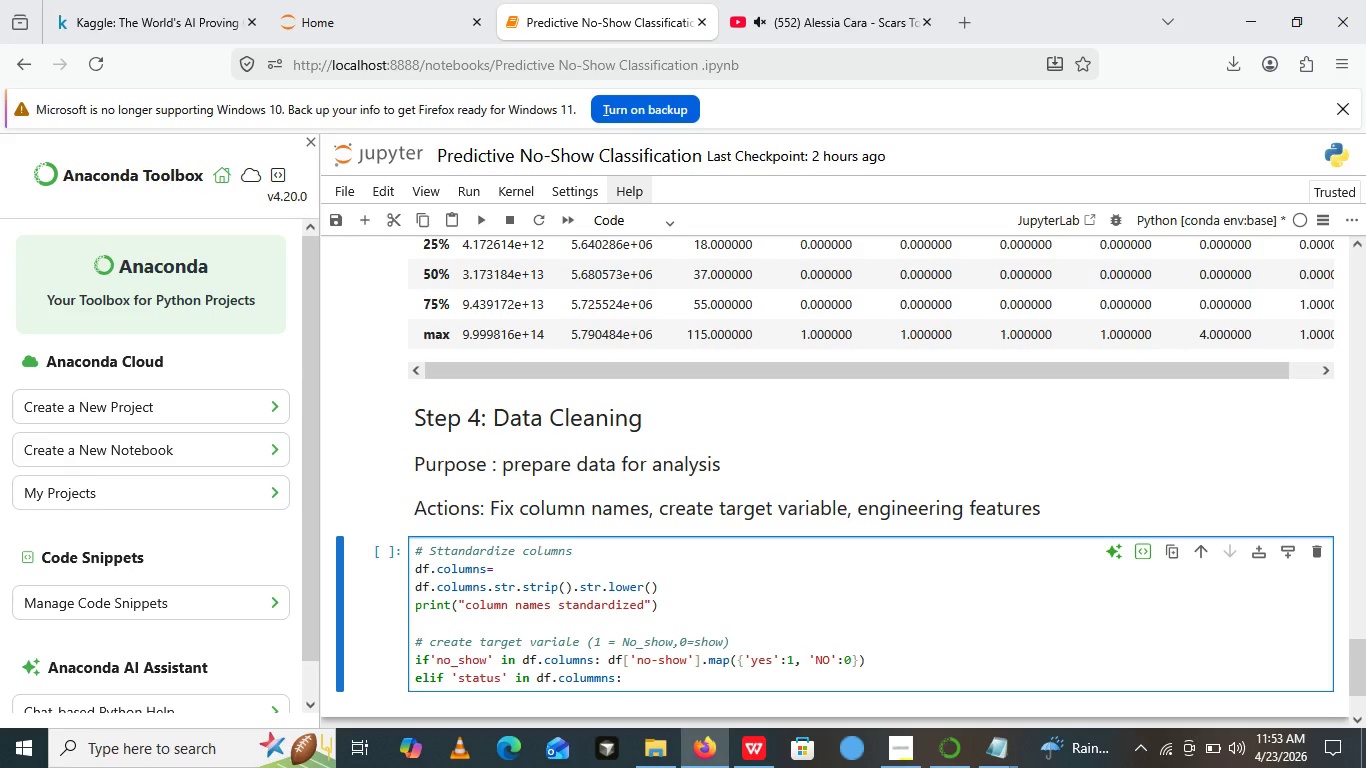 
key(Enter)
 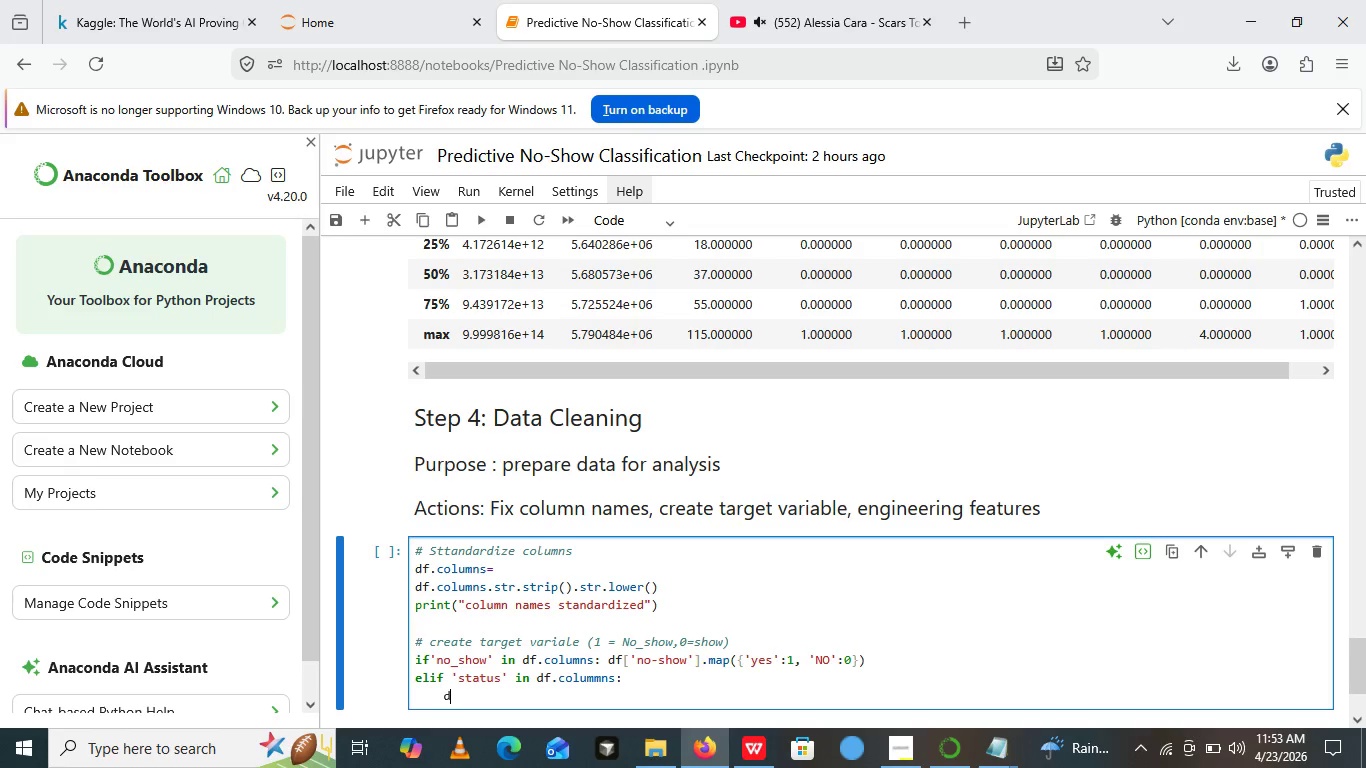 
type(df[]'')
key(Backspace)
key(Backspace)
 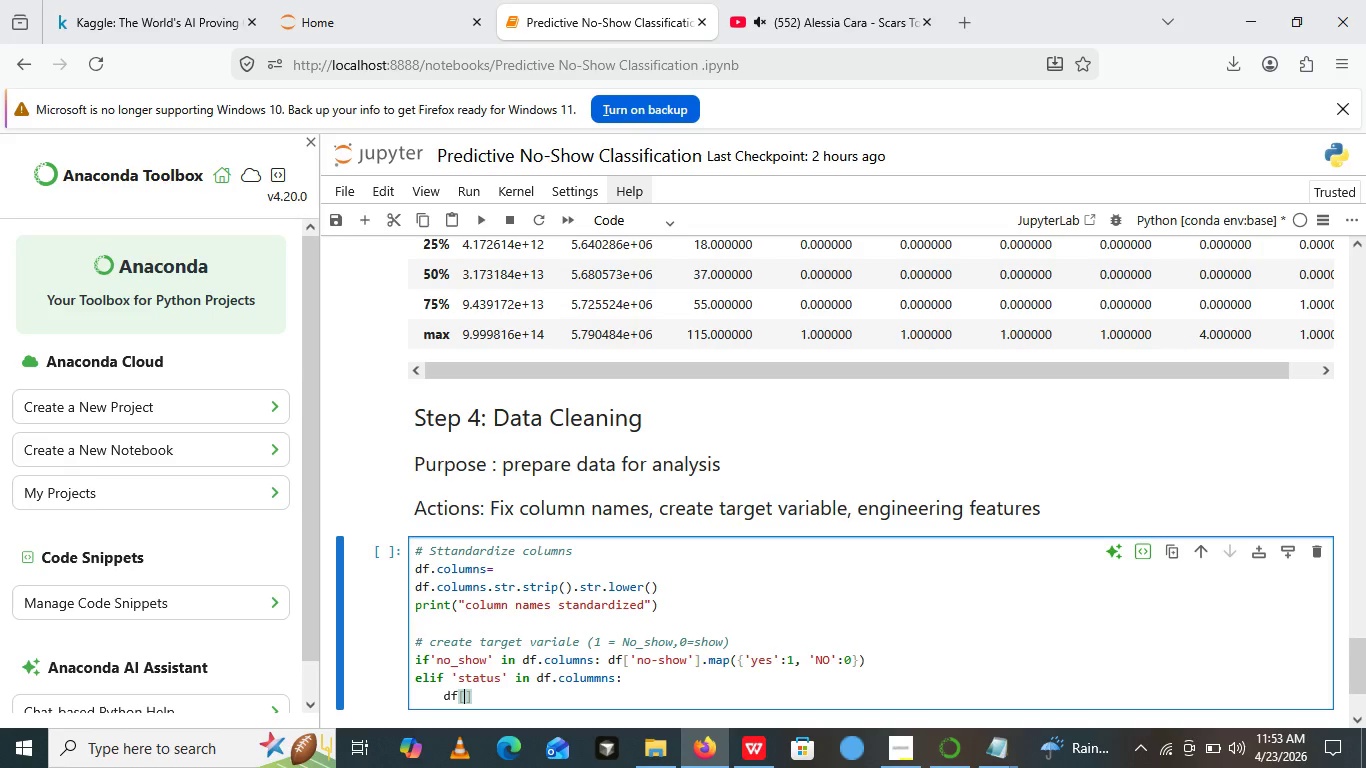 
key(ArrowLeft)
 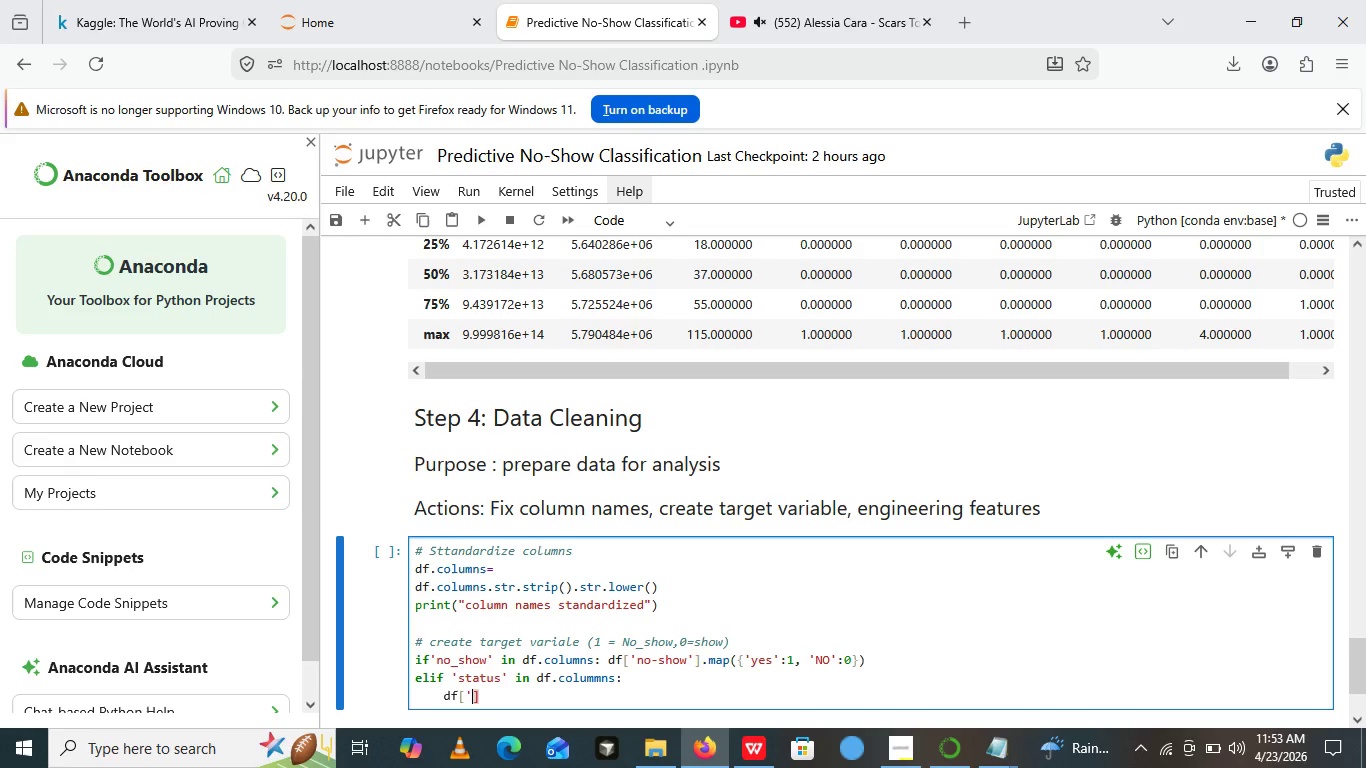 
key(Quote)
 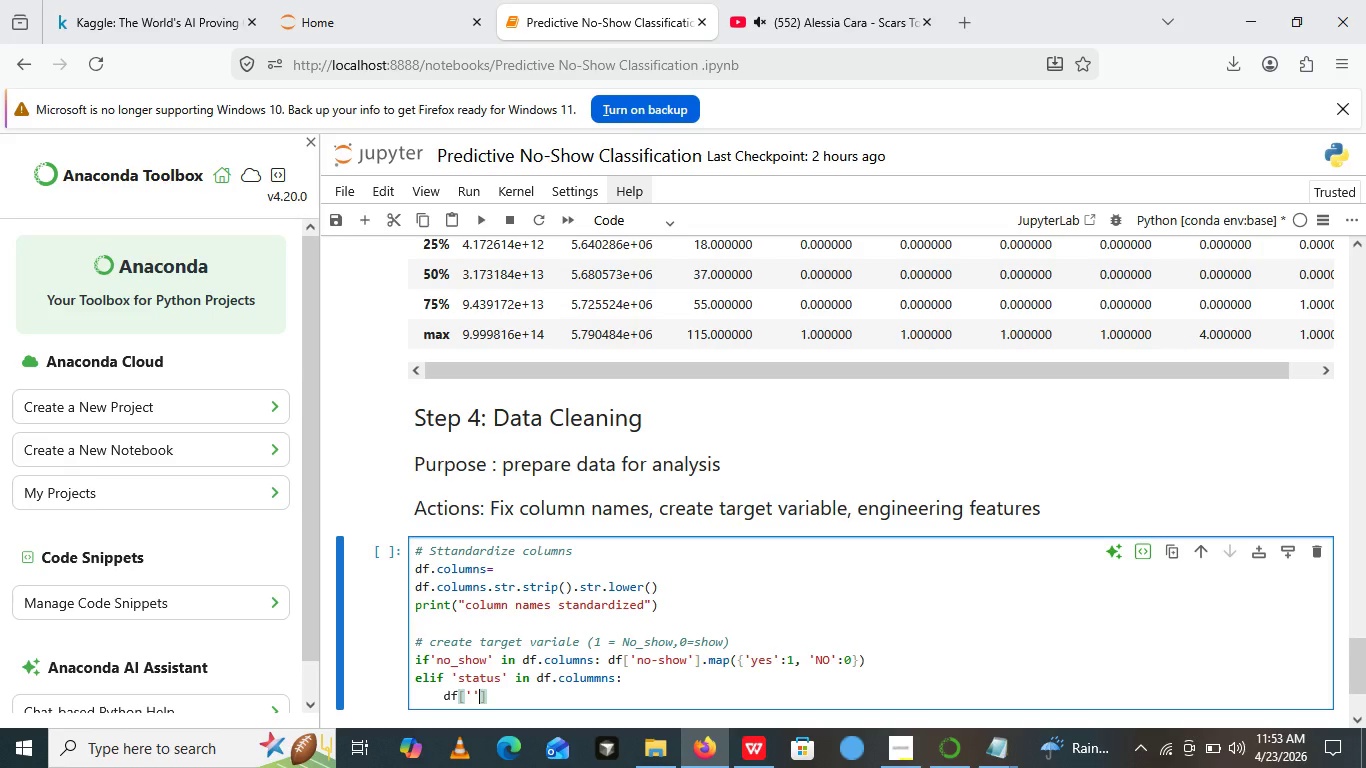 
key(Quote)
 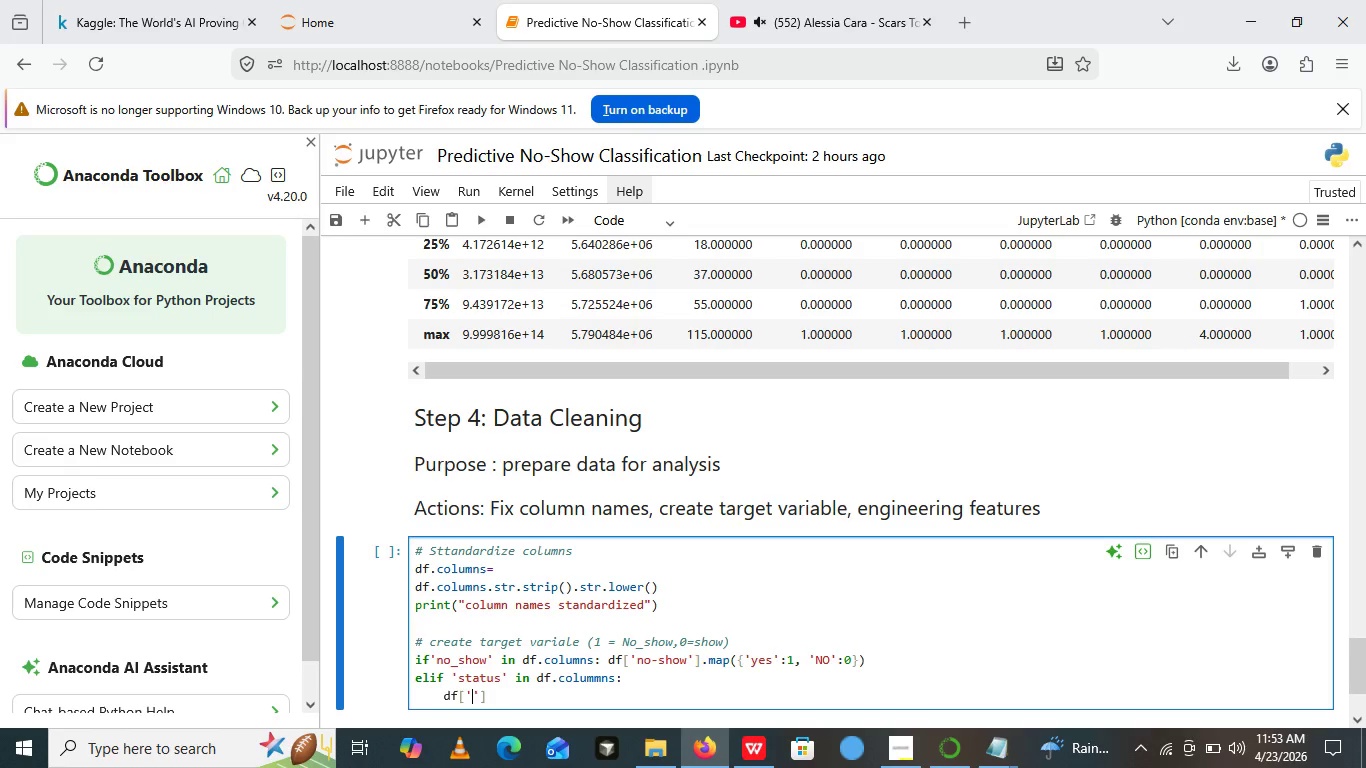 
key(ArrowLeft)
 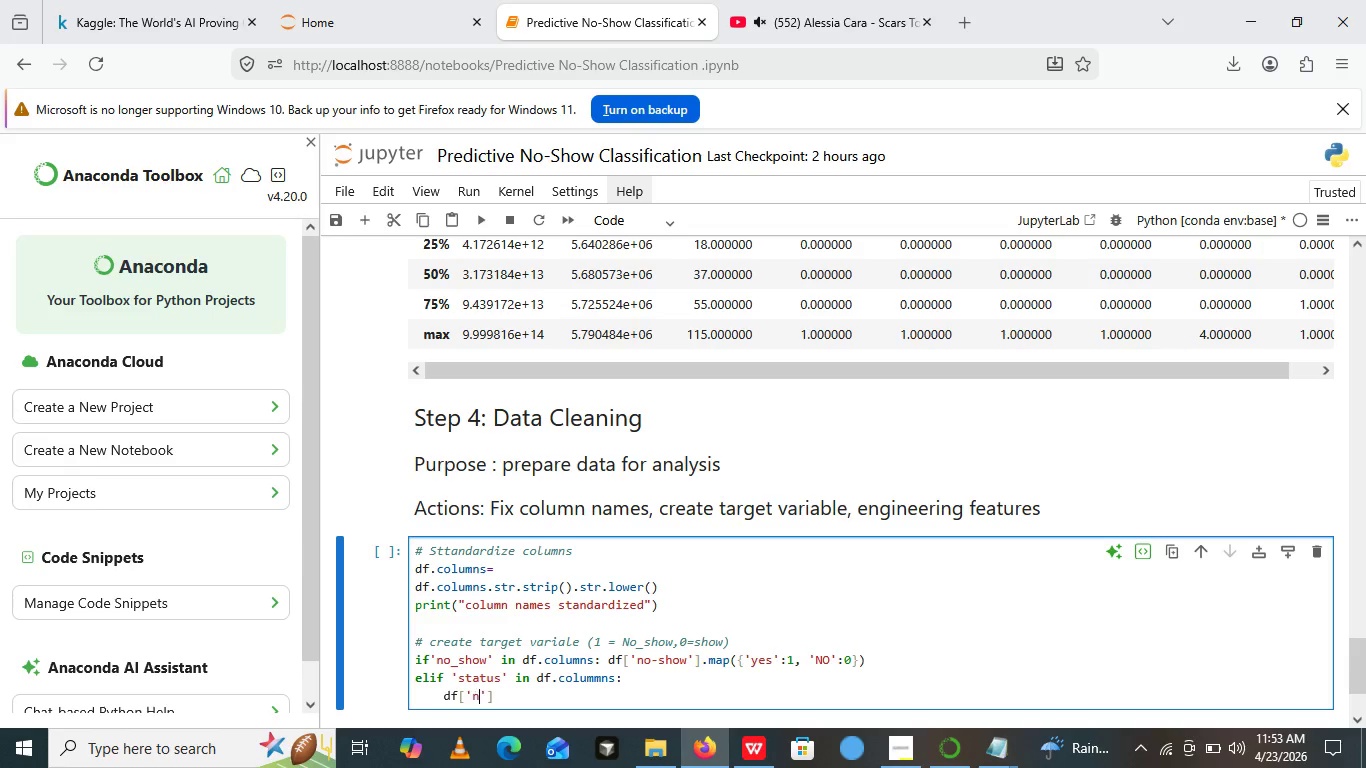 
type(no_sow)
key(Backspace)
key(Backspace)
type(how)
 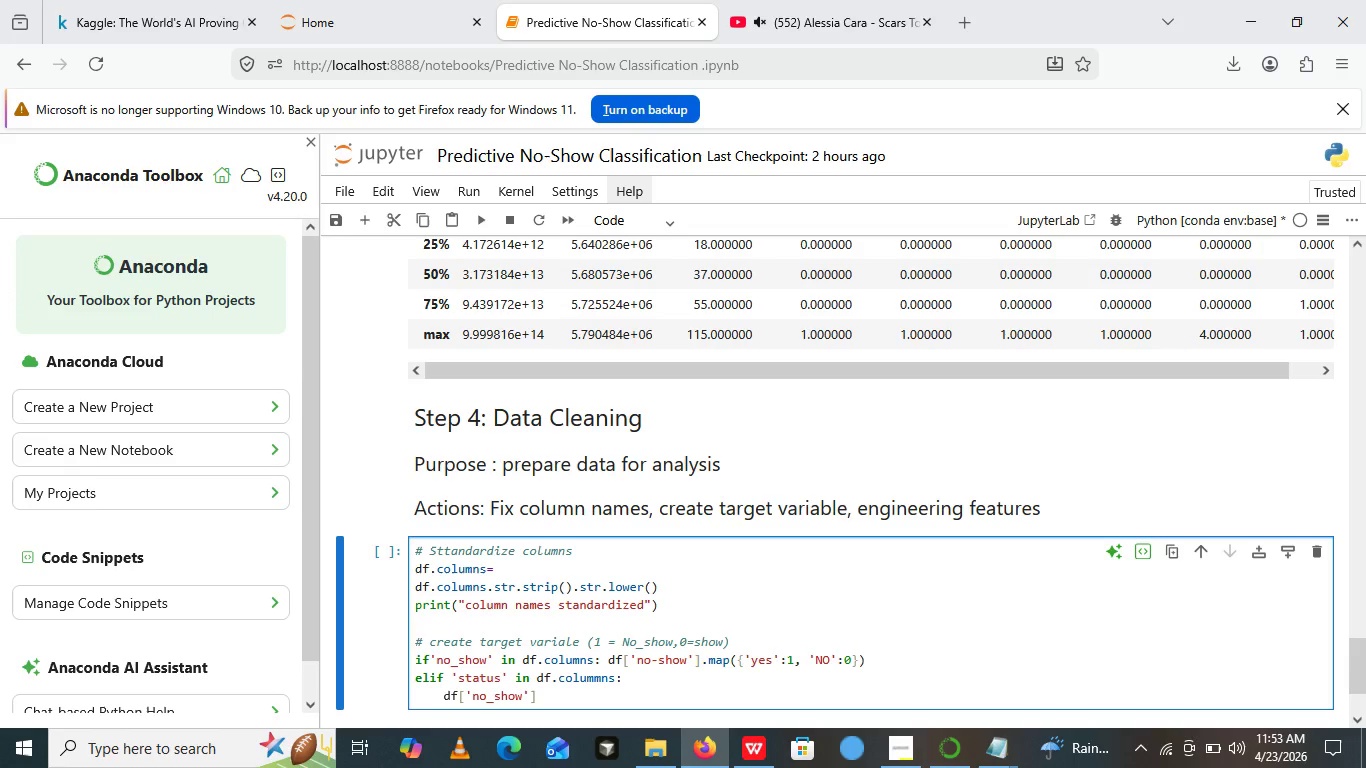 
key(ArrowRight)
 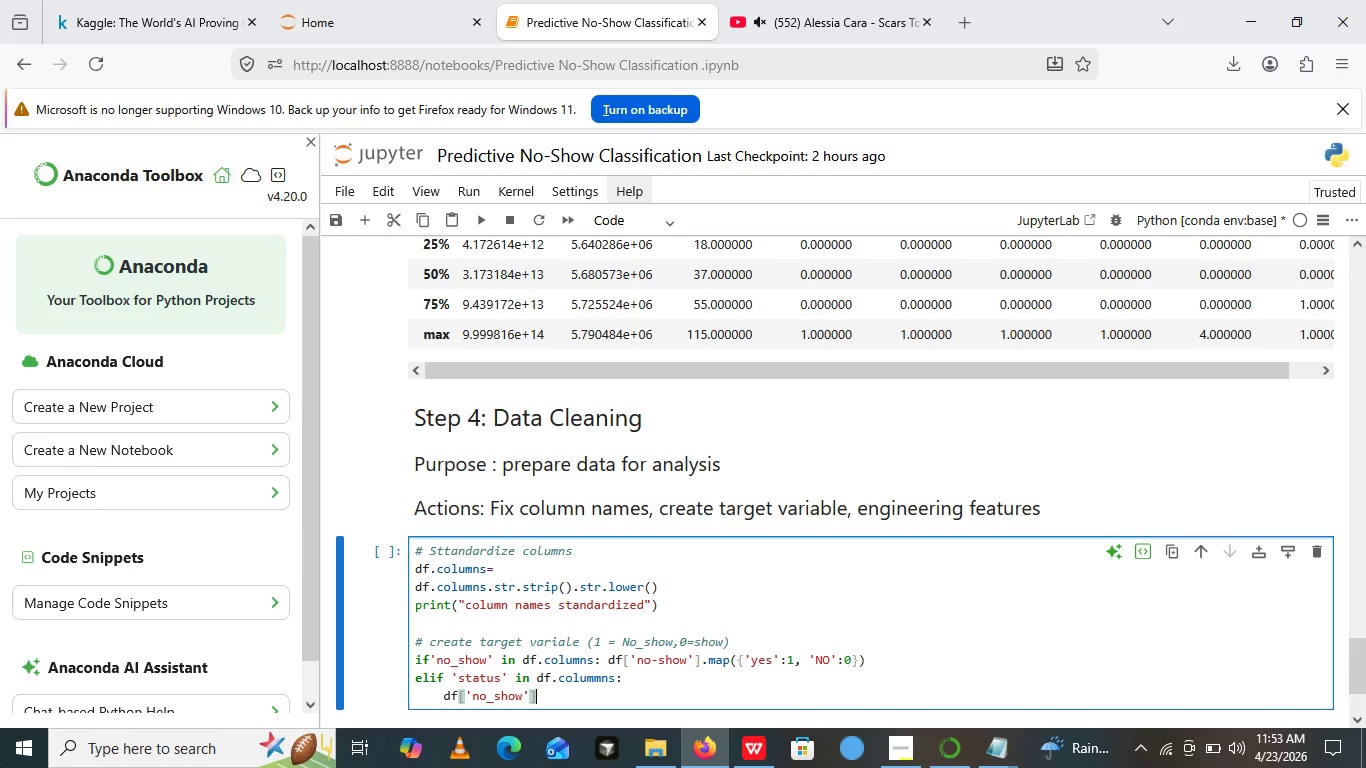 
key(ArrowRight)
 